 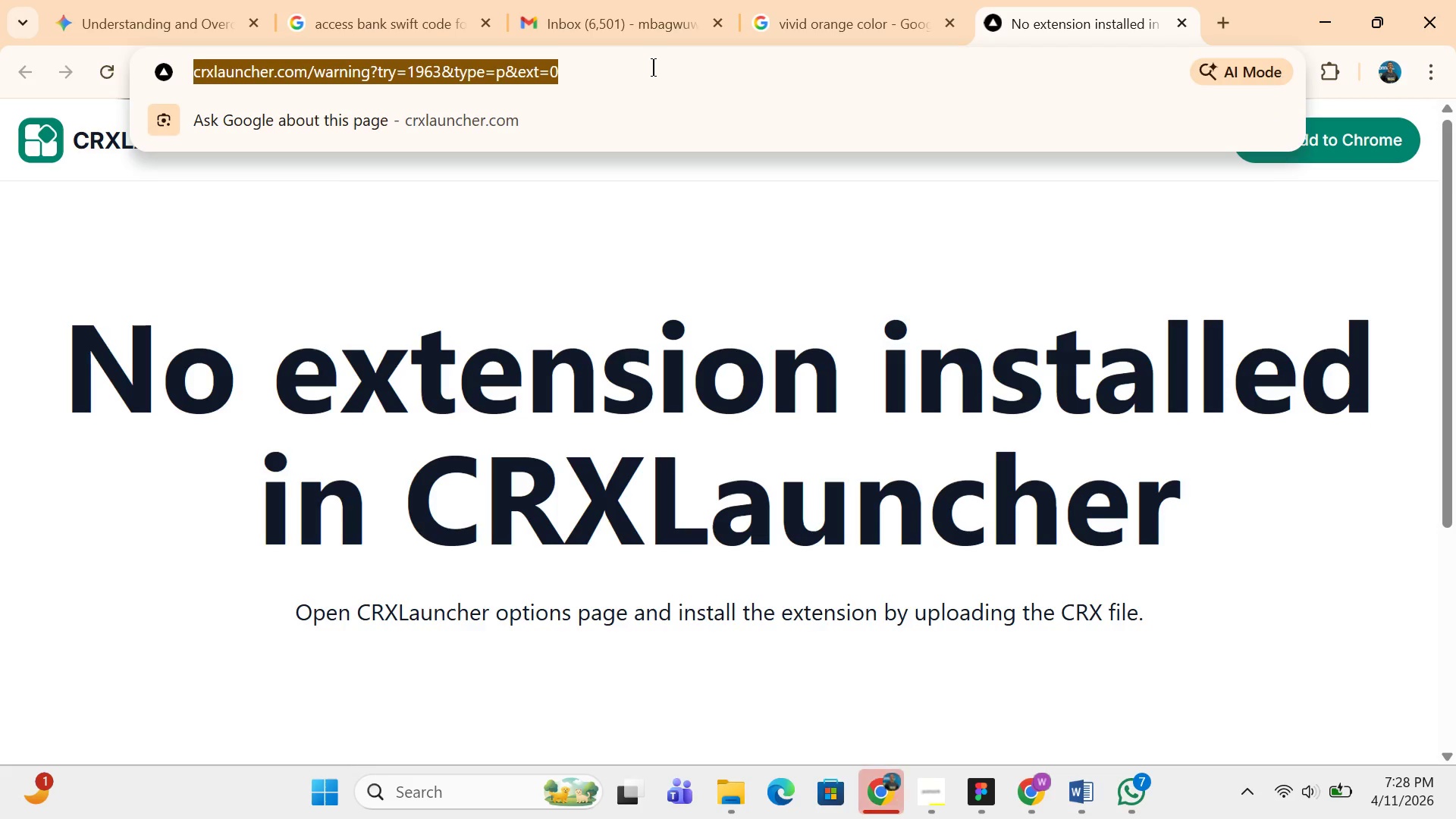 
type(a5 )
 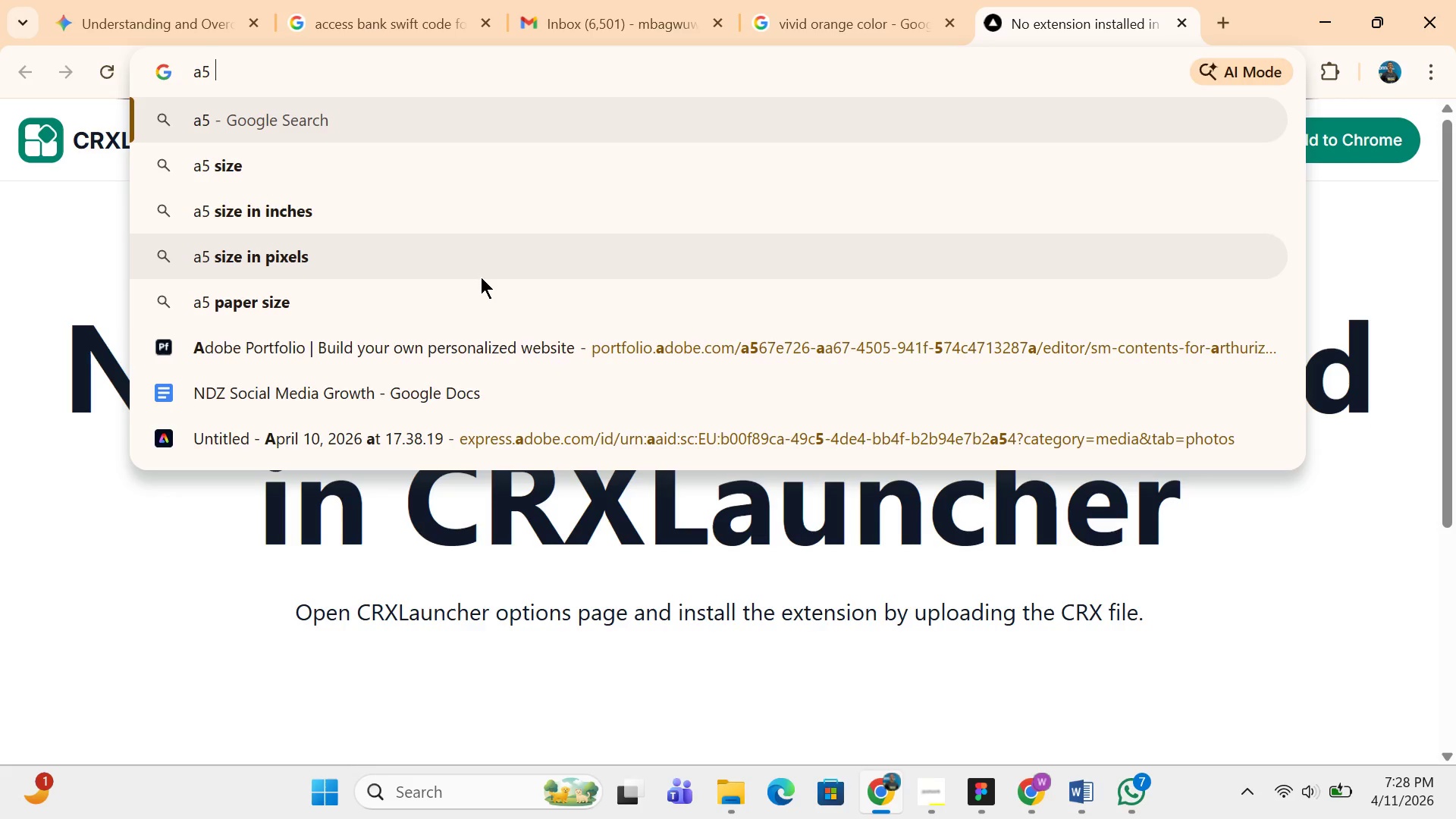 
left_click([481, 277])
 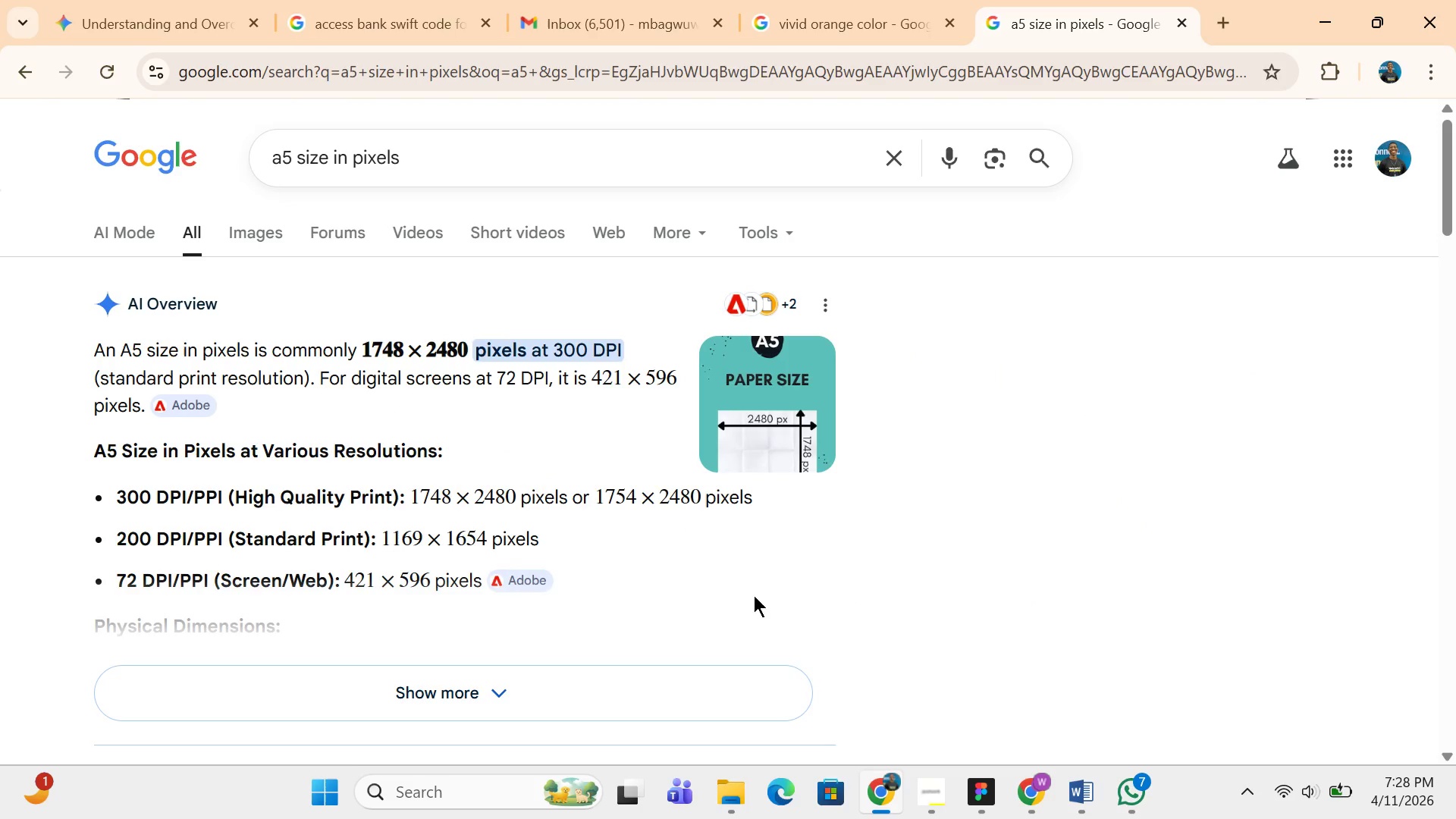 
wait(5.67)
 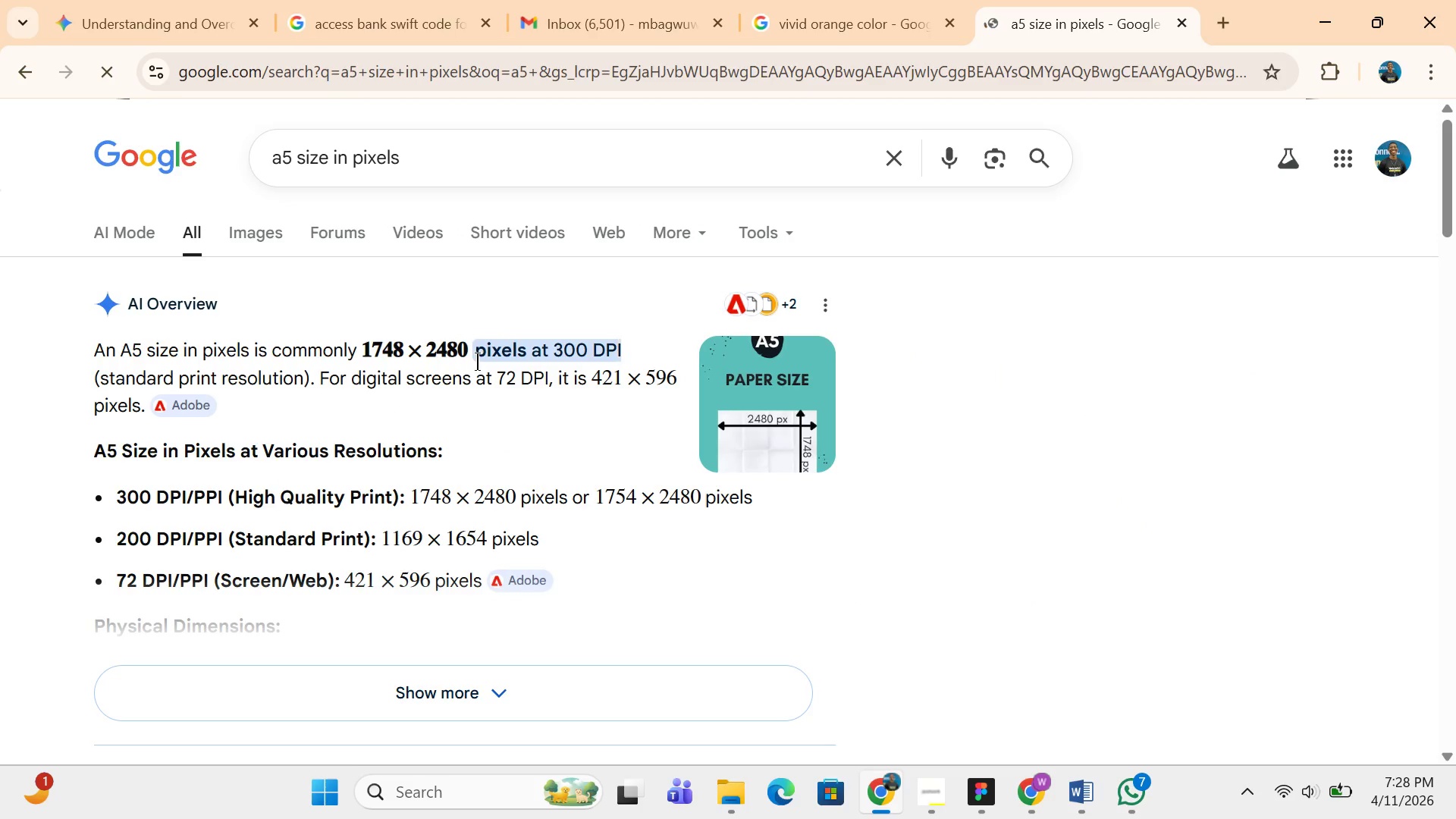 
left_click([978, 802])
 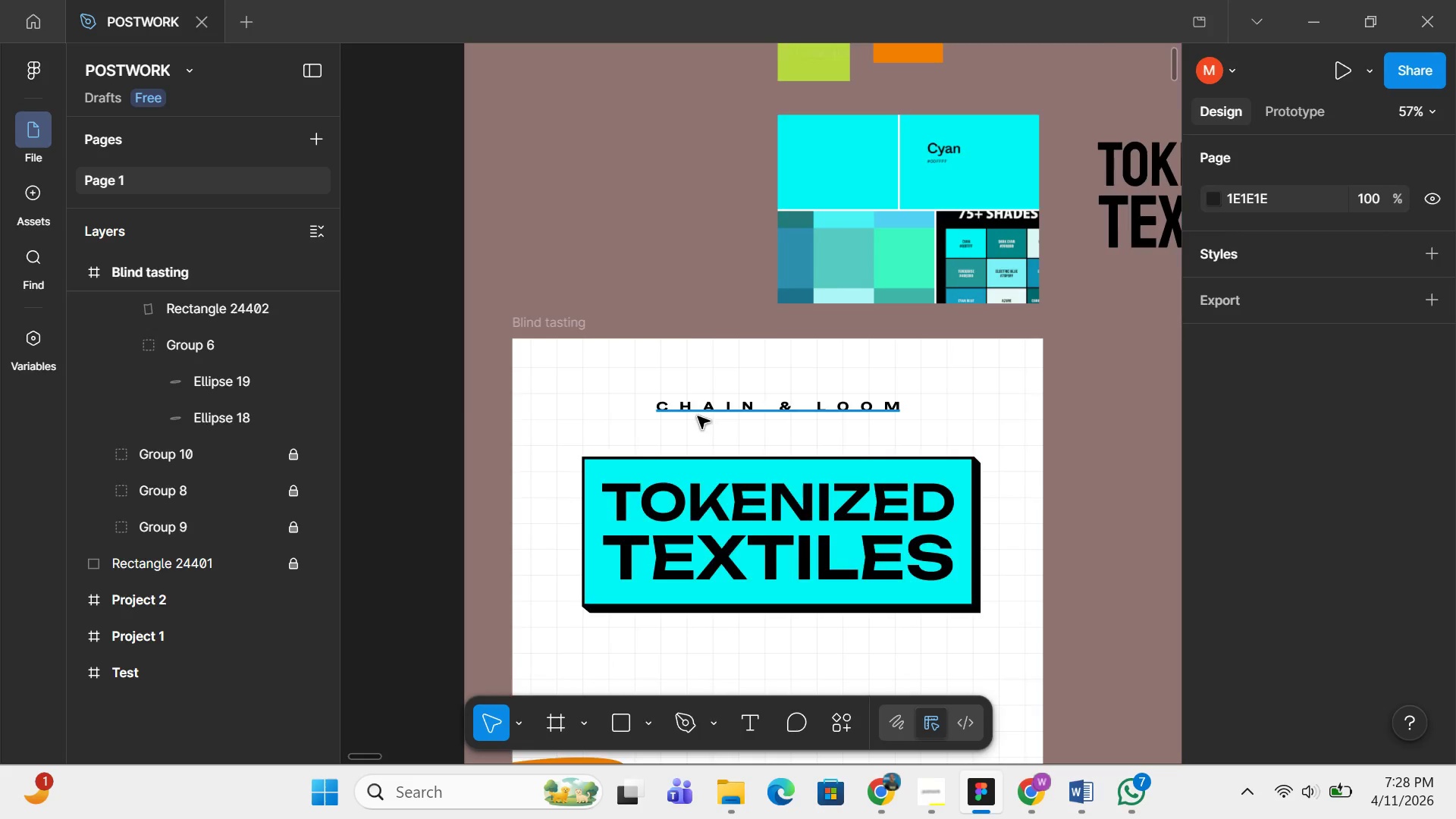 
hold_key(key=ControlLeft, duration=0.45)
scroll: coordinate [698, 400], scroll_direction: down, amount: 11.0
 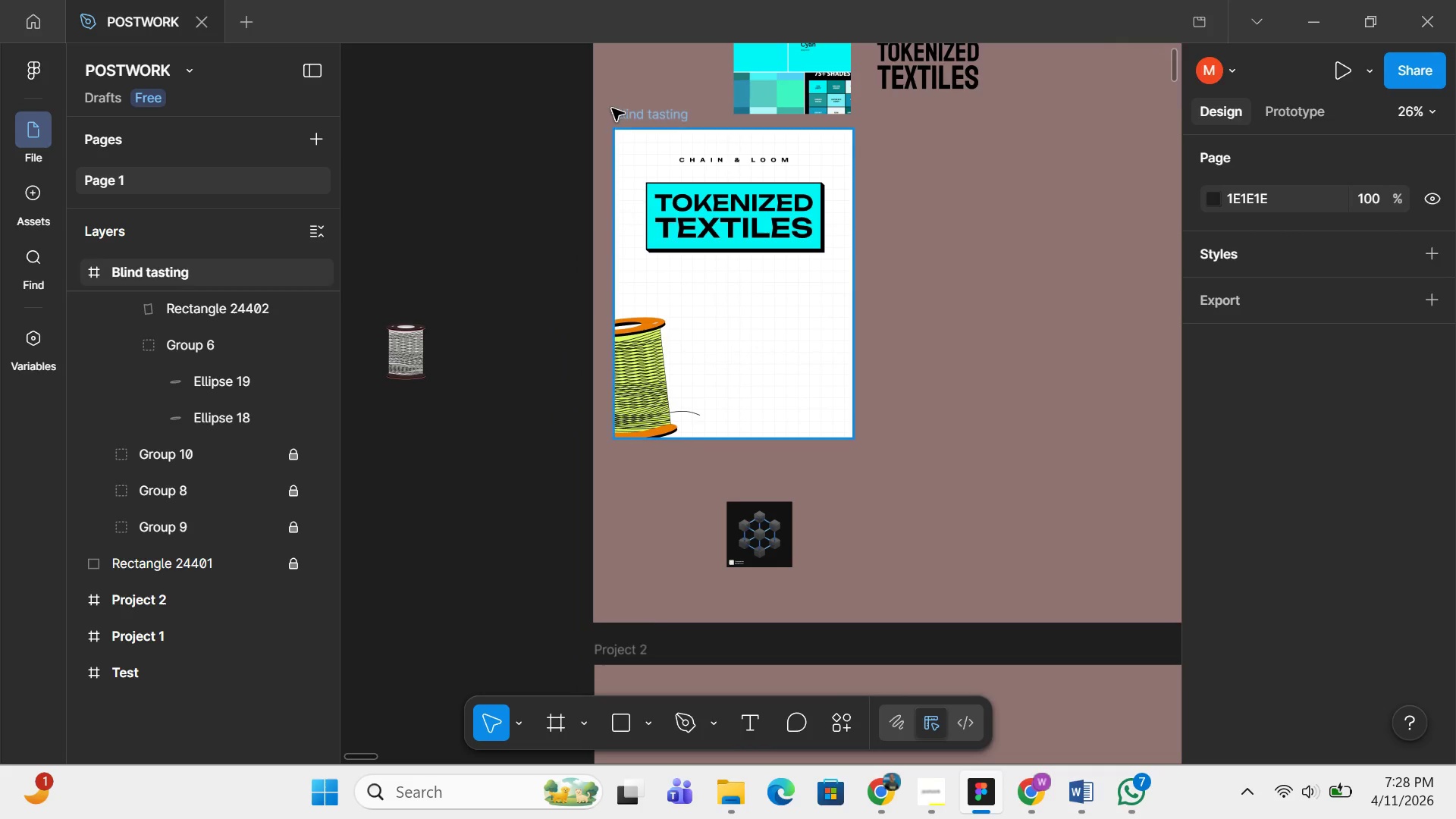 
left_click([628, 120])
 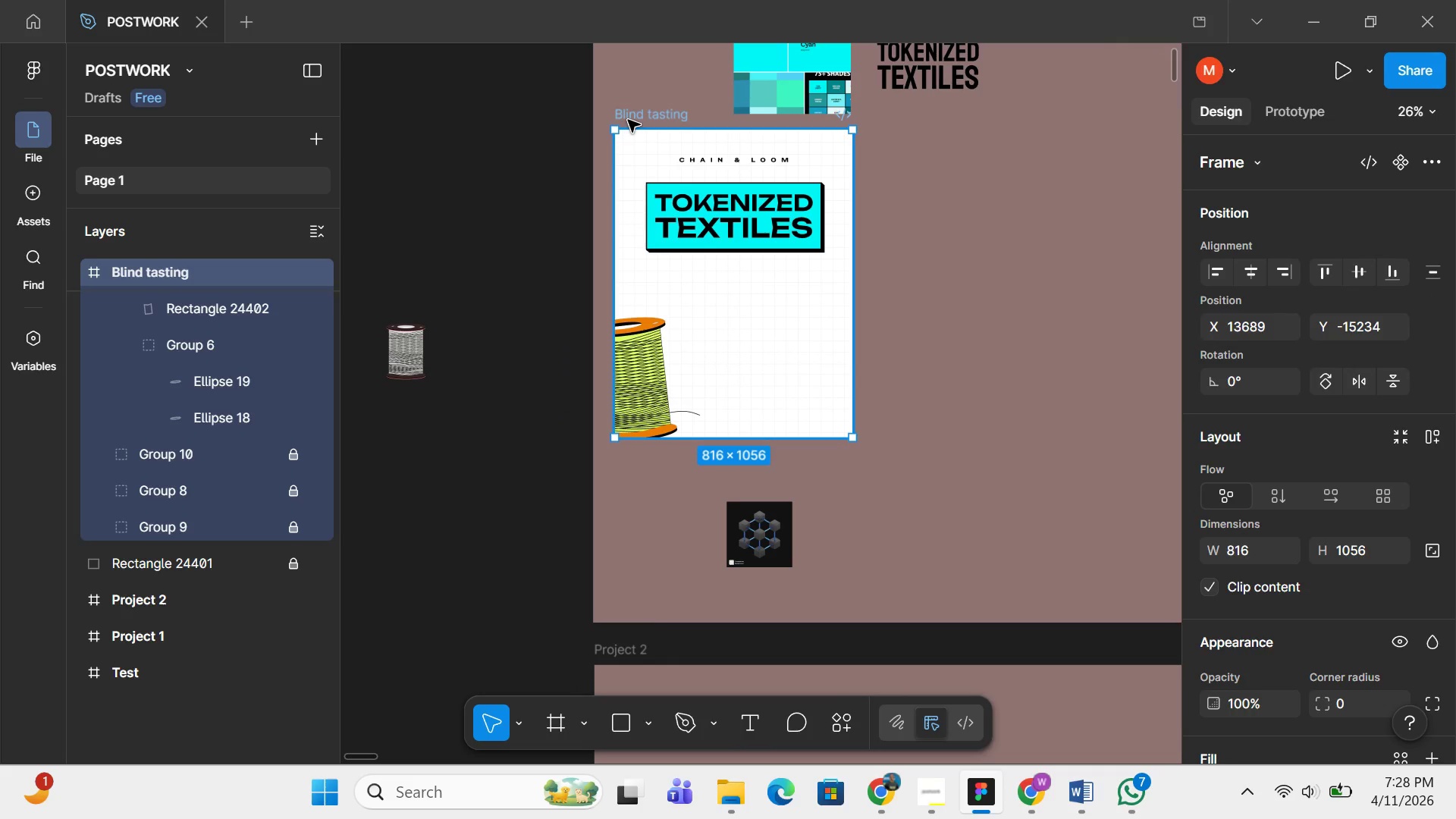 
key(Control+D)
 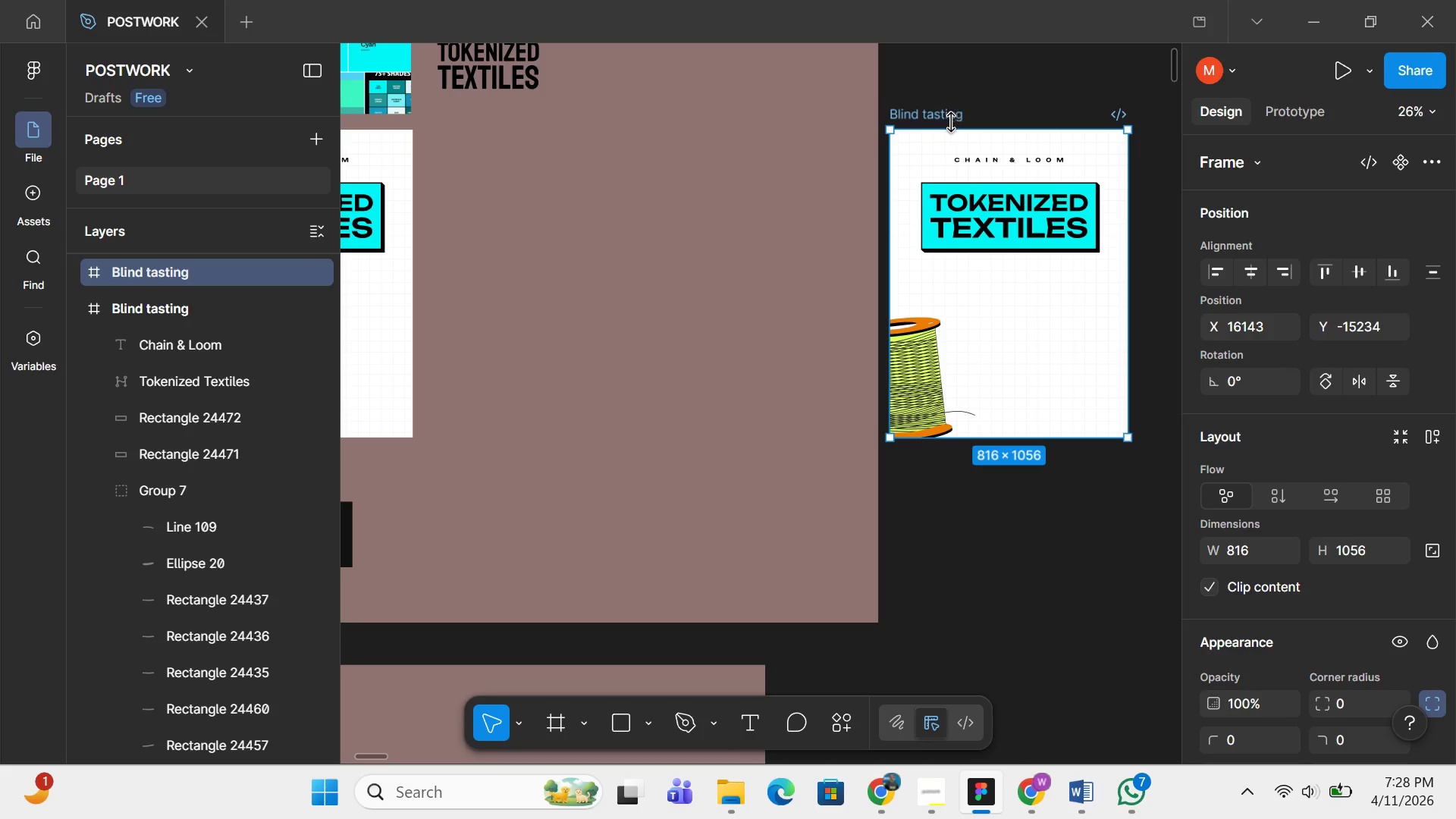 
left_click_drag(start_coordinate=[928, 111], to_coordinate=[482, 112])
 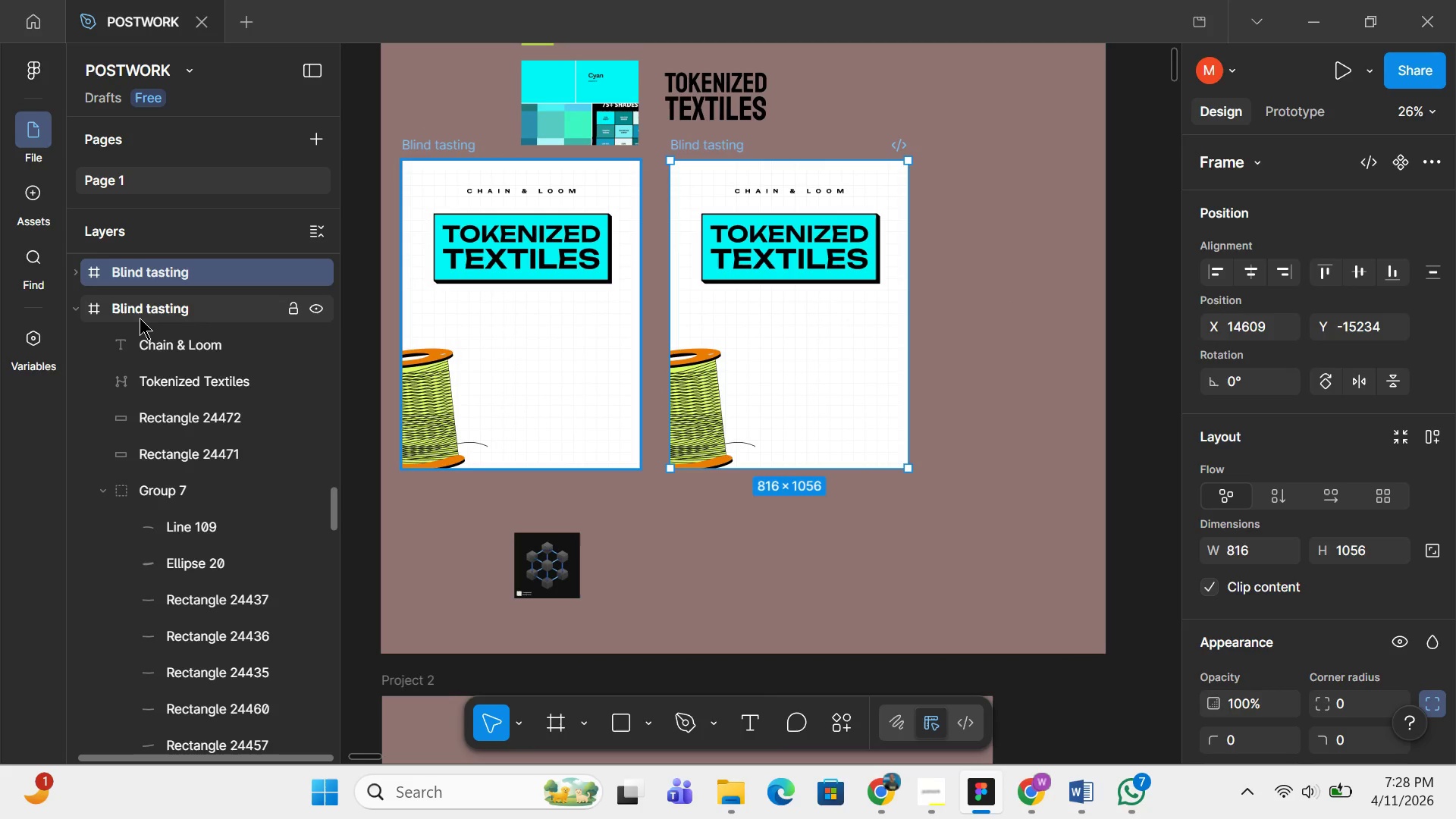 
double_click([140, 318])
 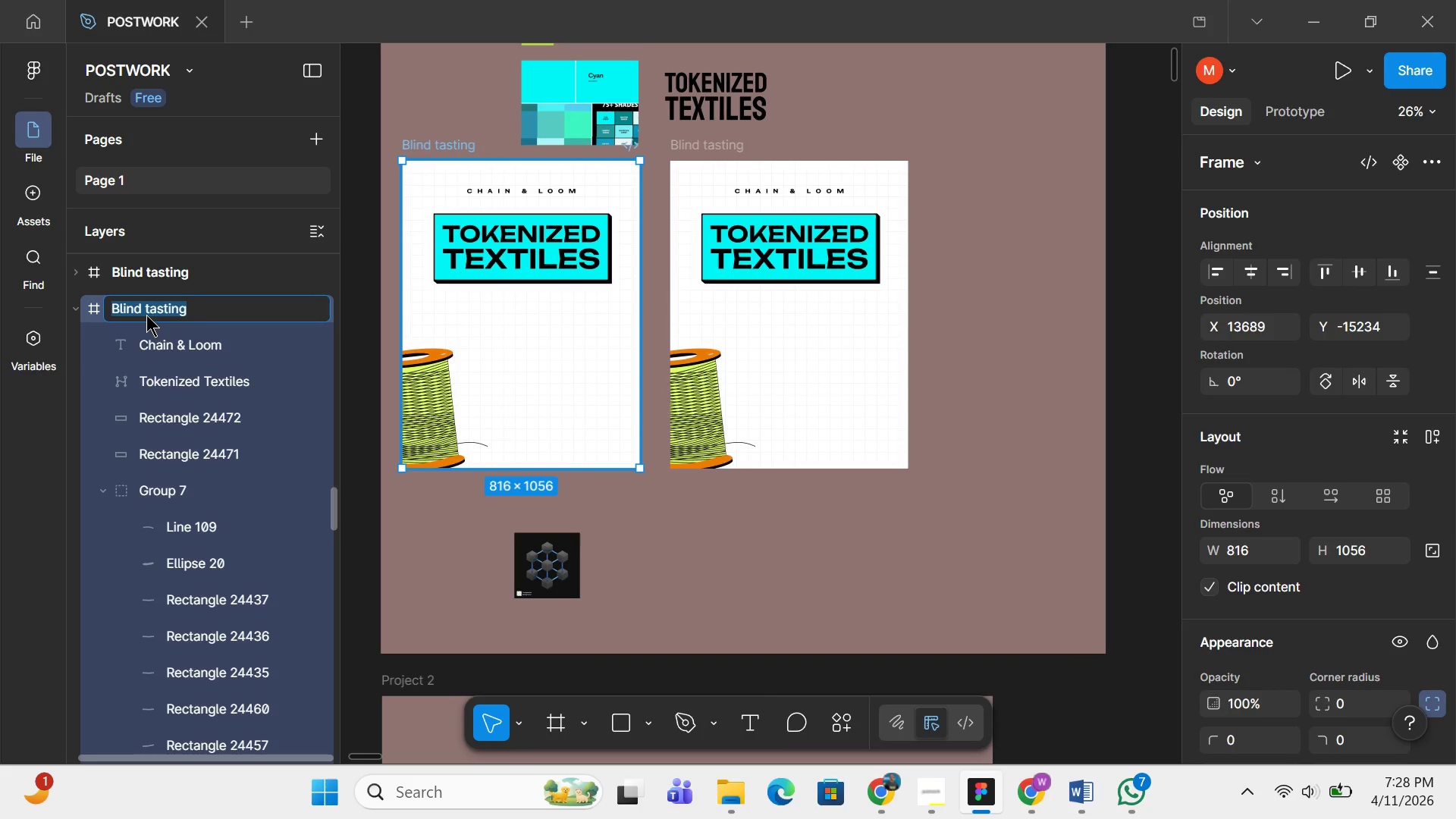 
type(Tokenized)
 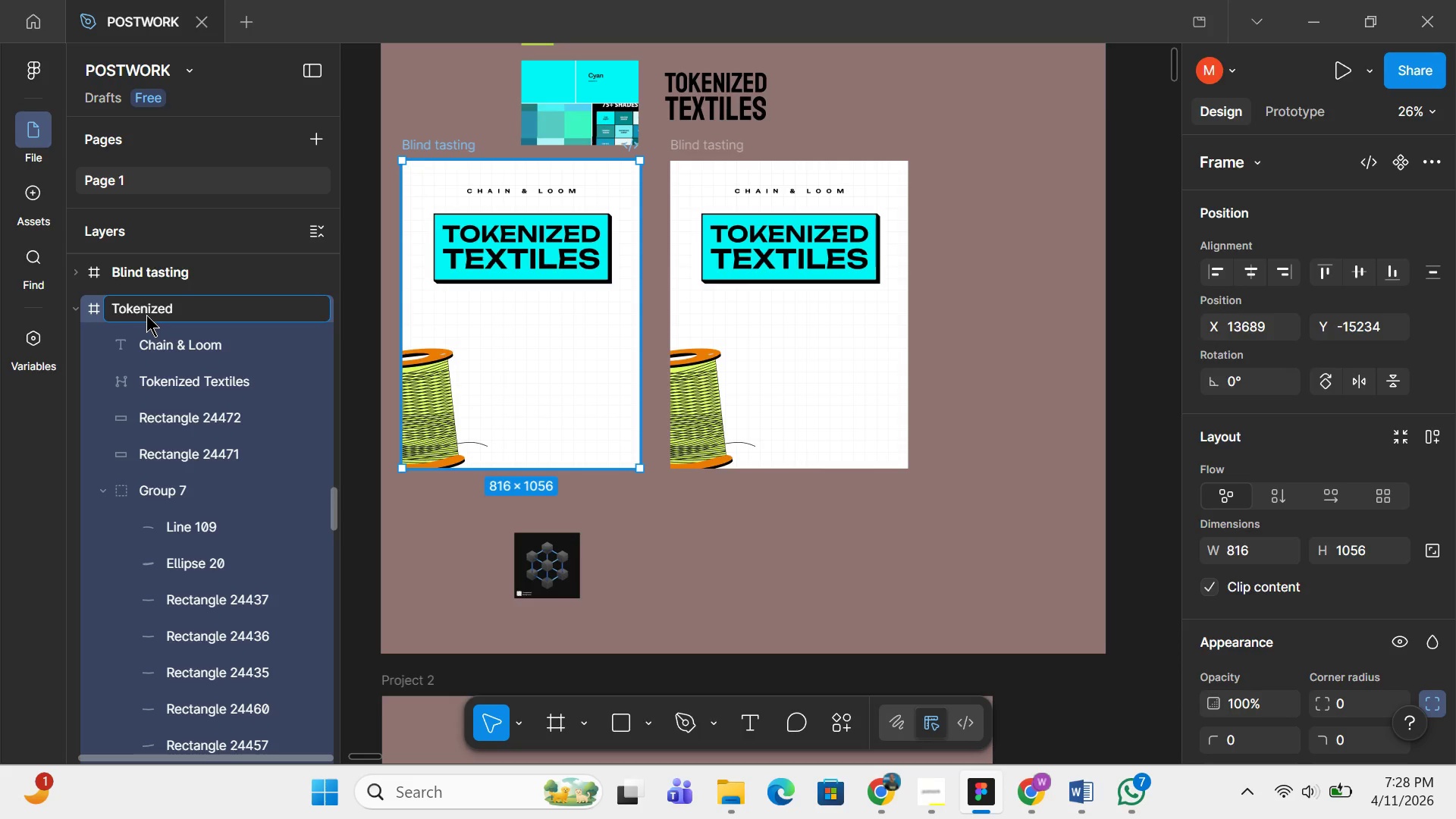 
key(Control+A)
 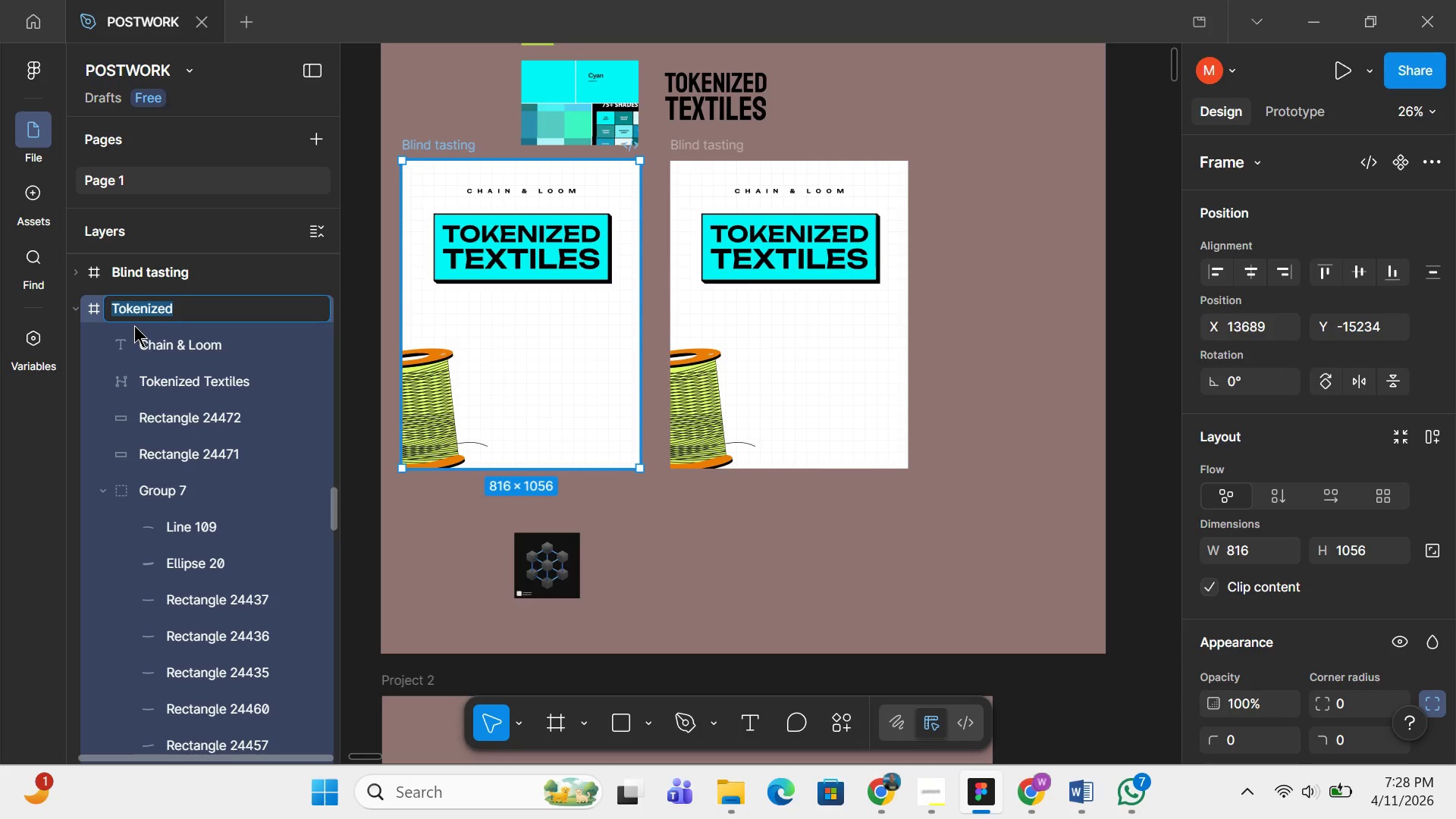 
key(Control+C)
 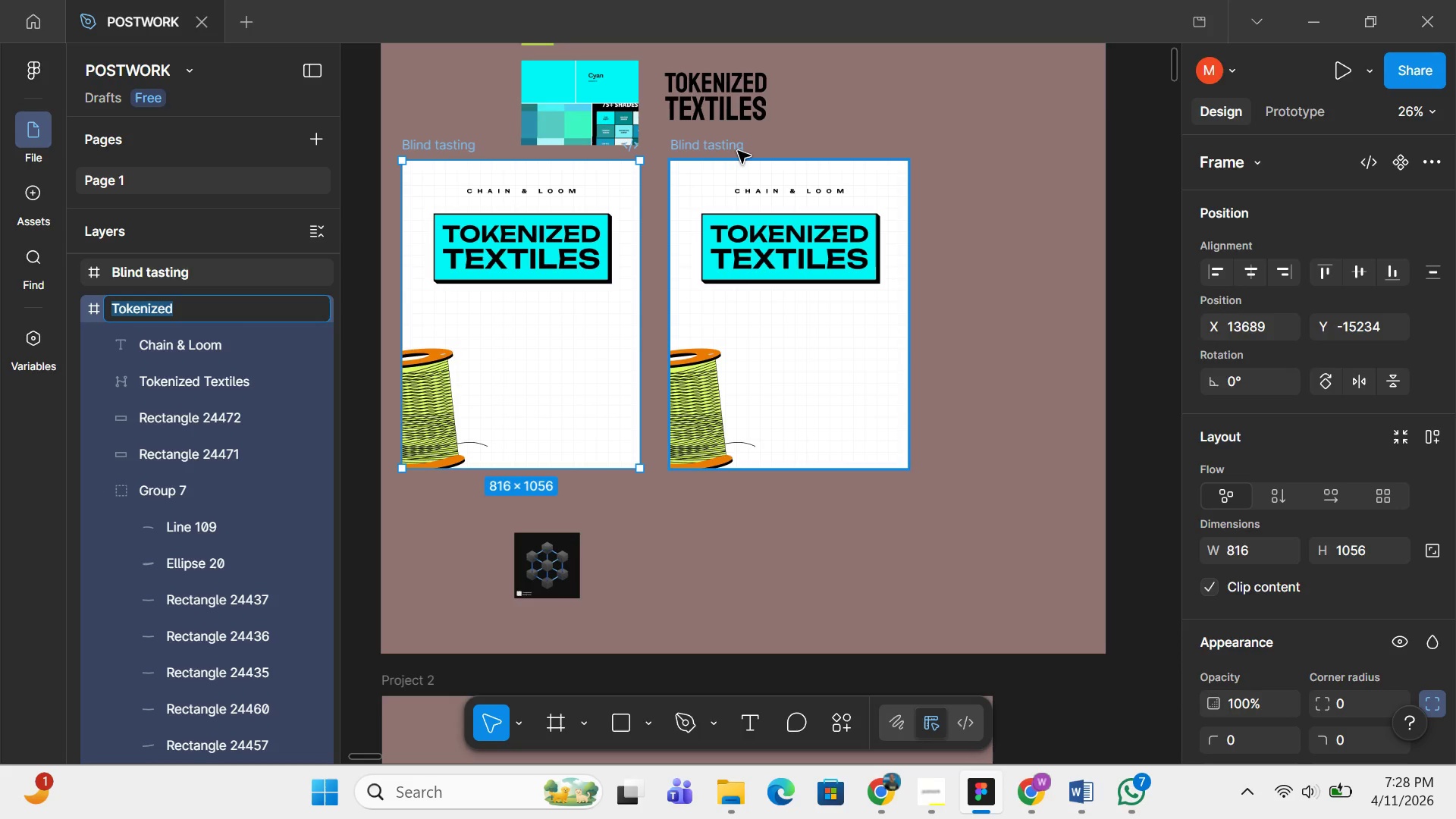 
key(Enter)
 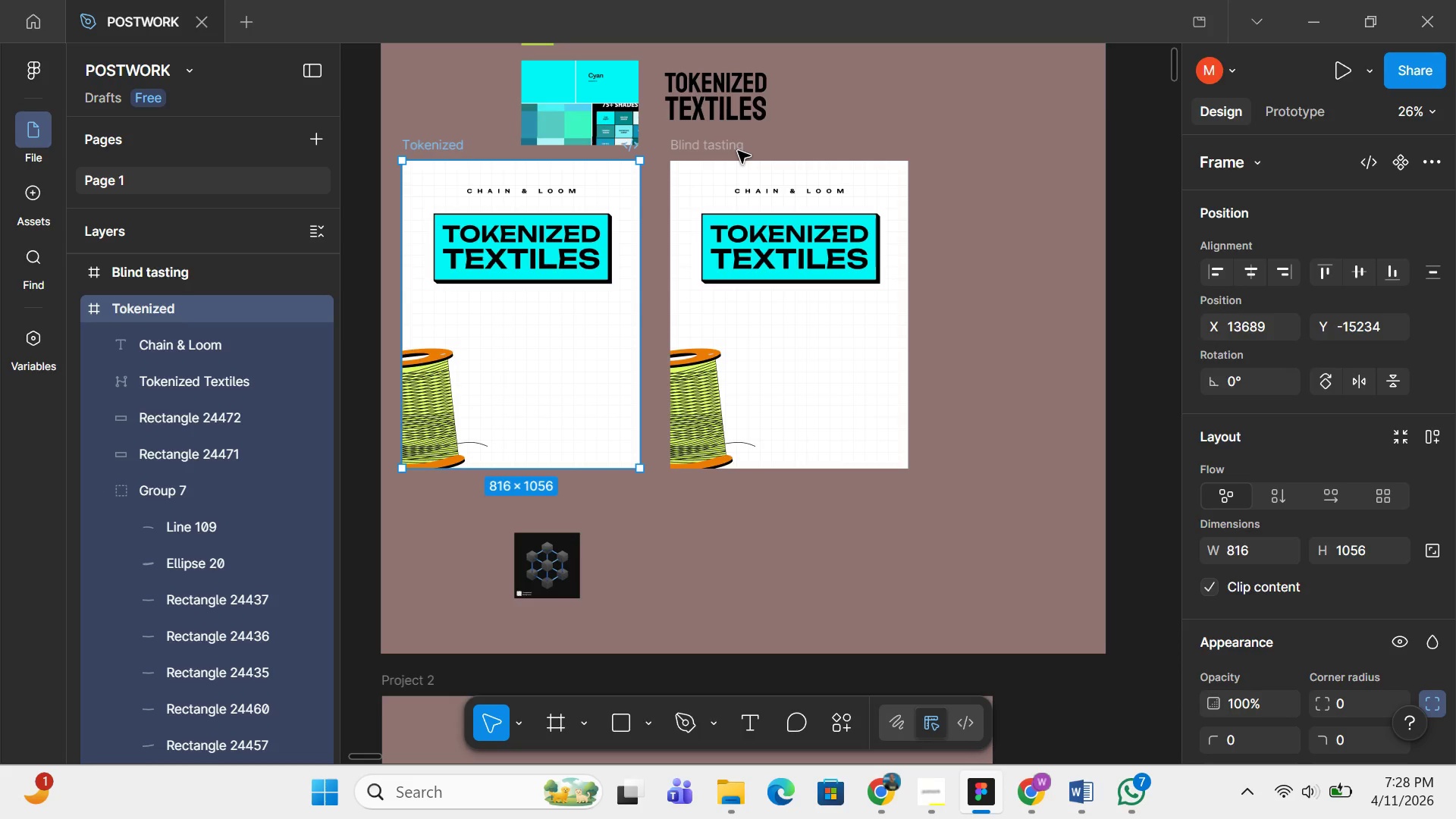 
left_click([738, 151])
 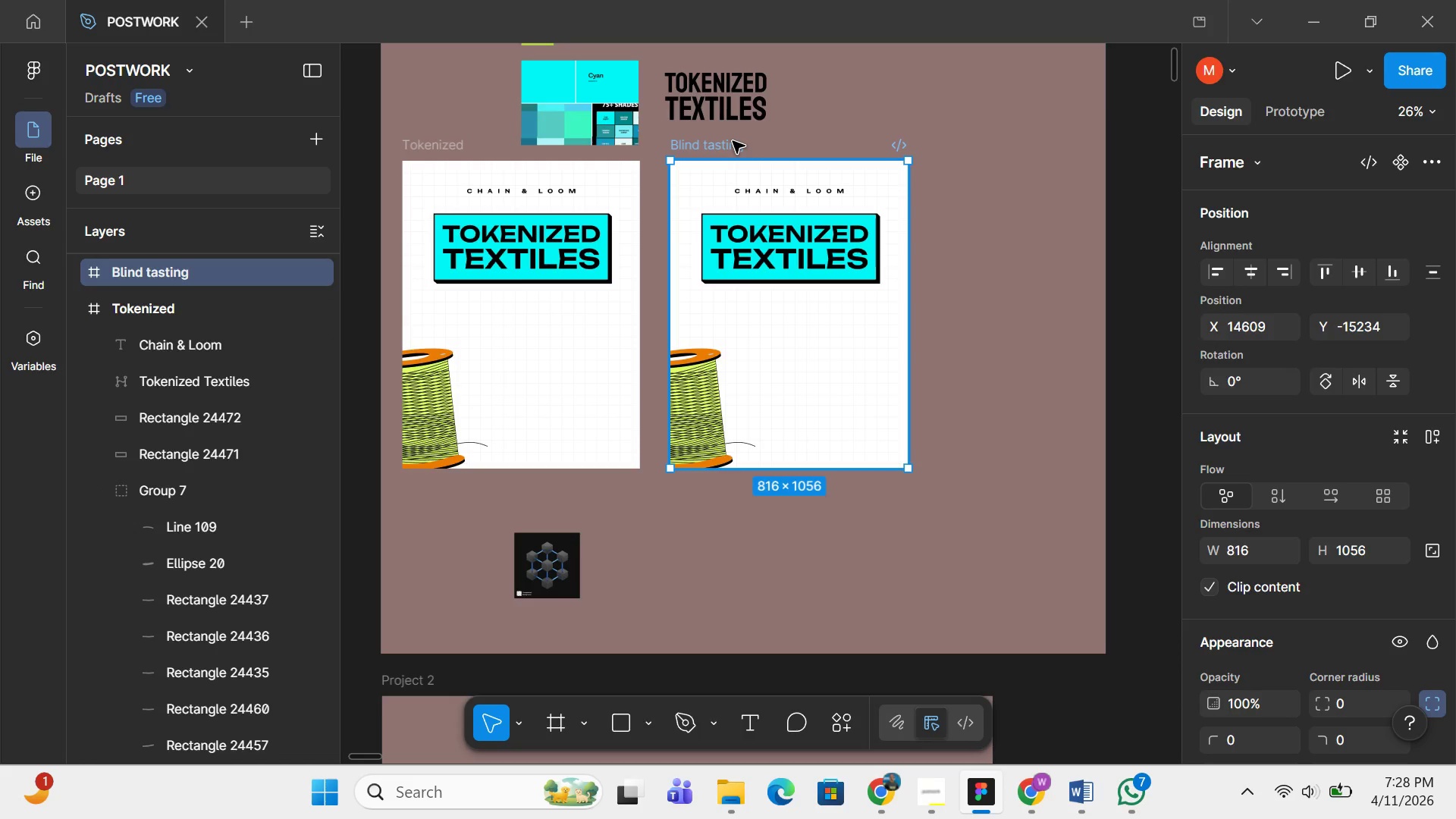 
double_click([733, 141])
 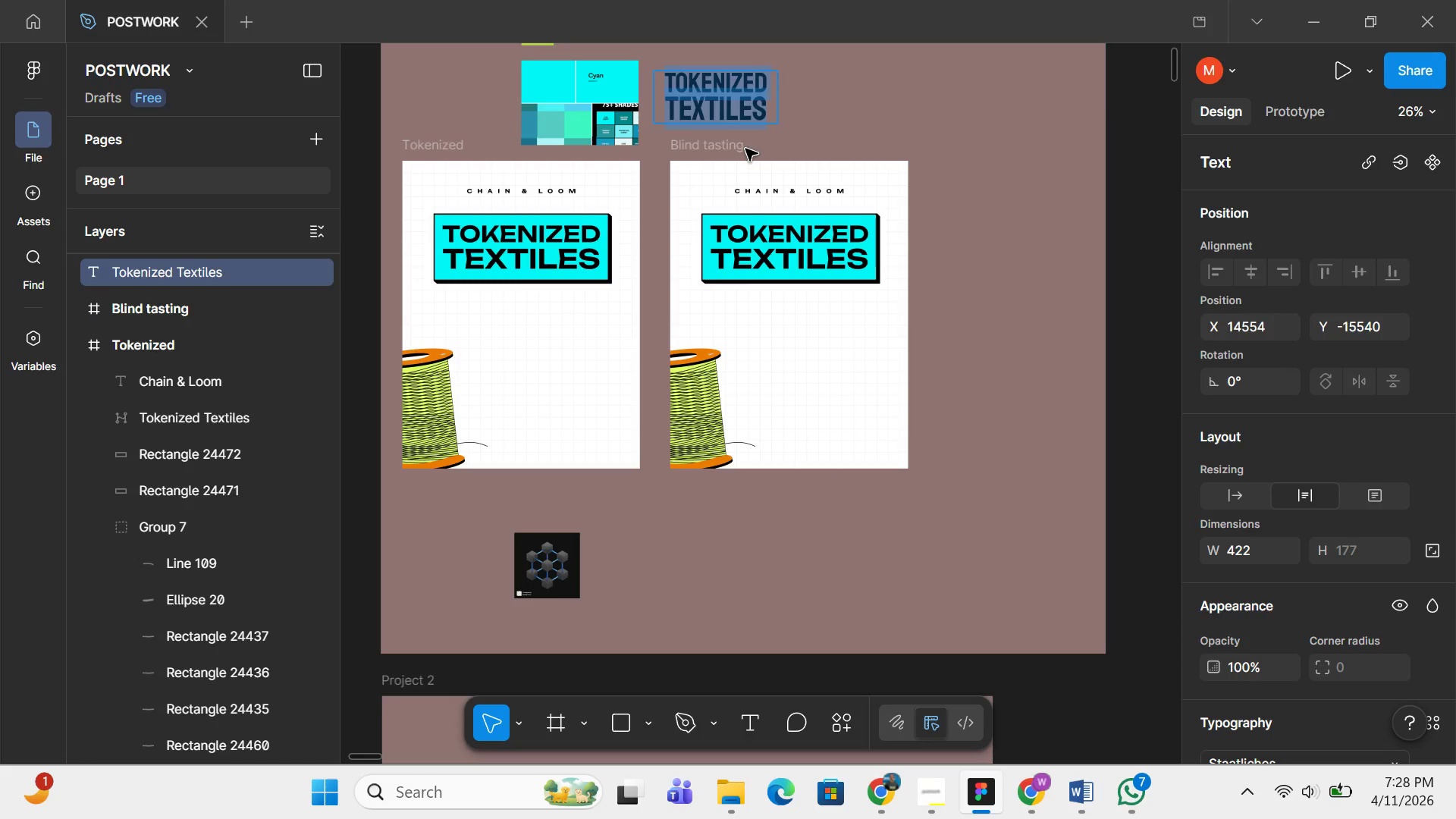 
double_click([745, 149])
 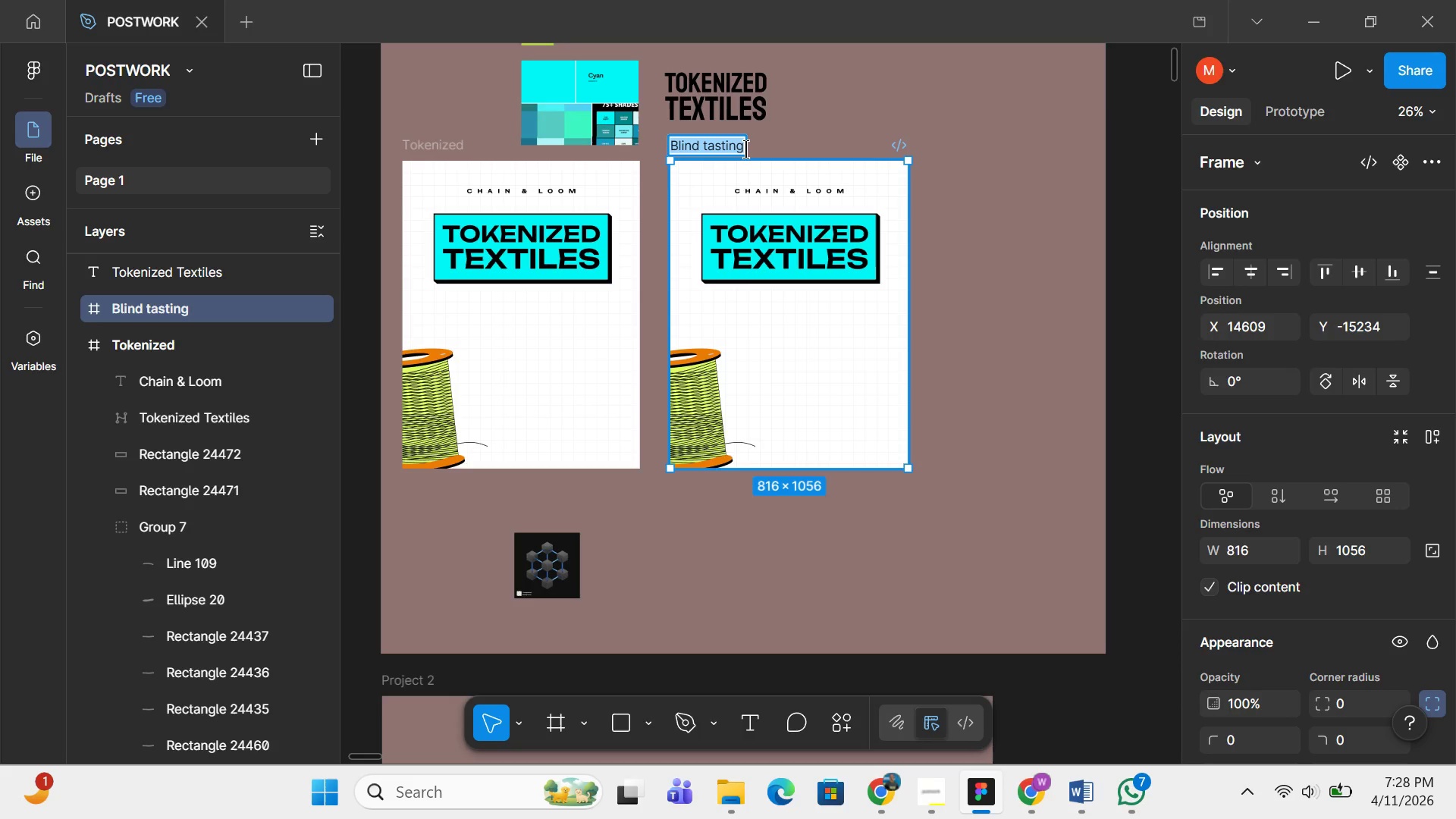 
key(Control+V)
 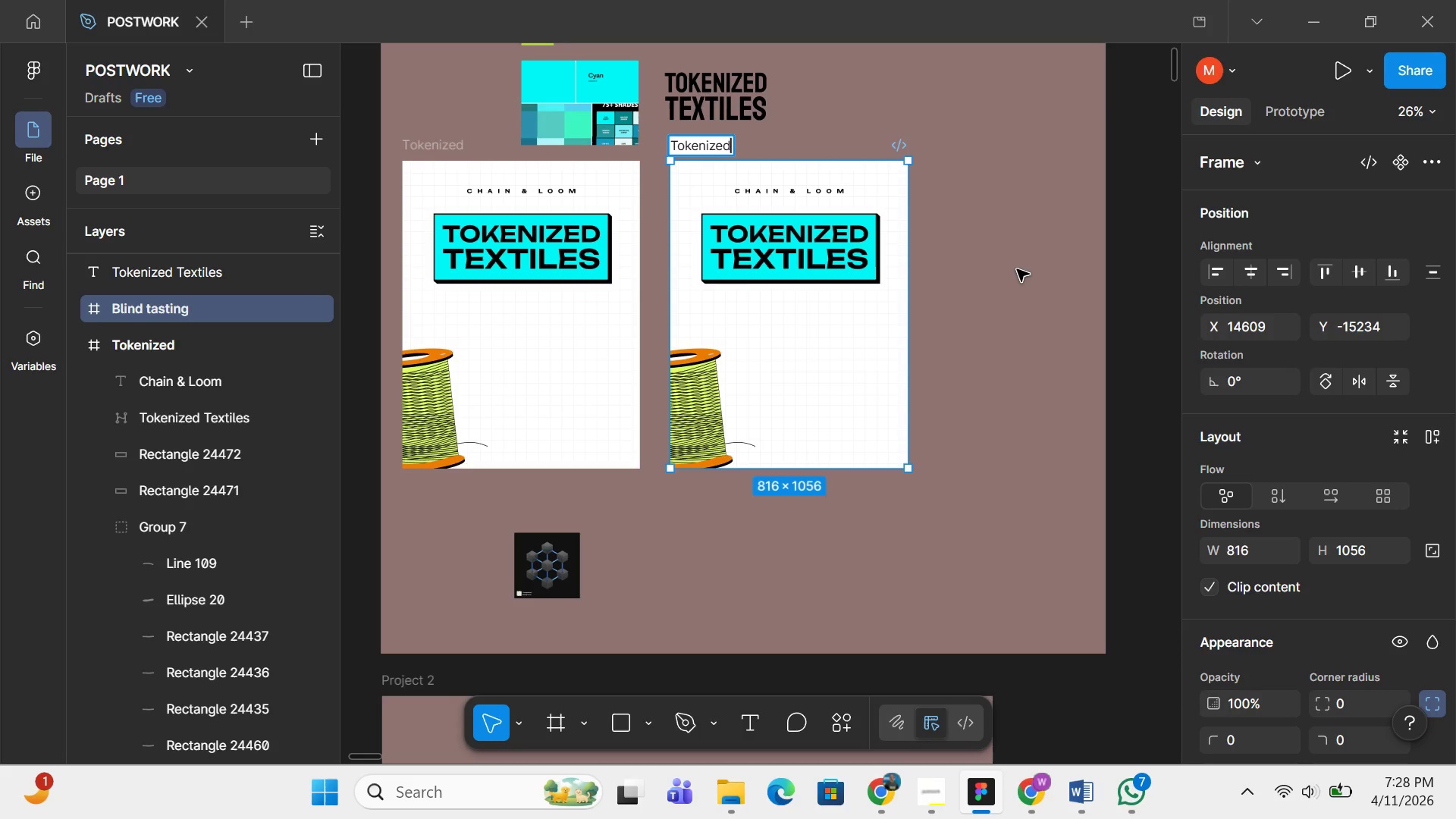 
left_click([1017, 269])
 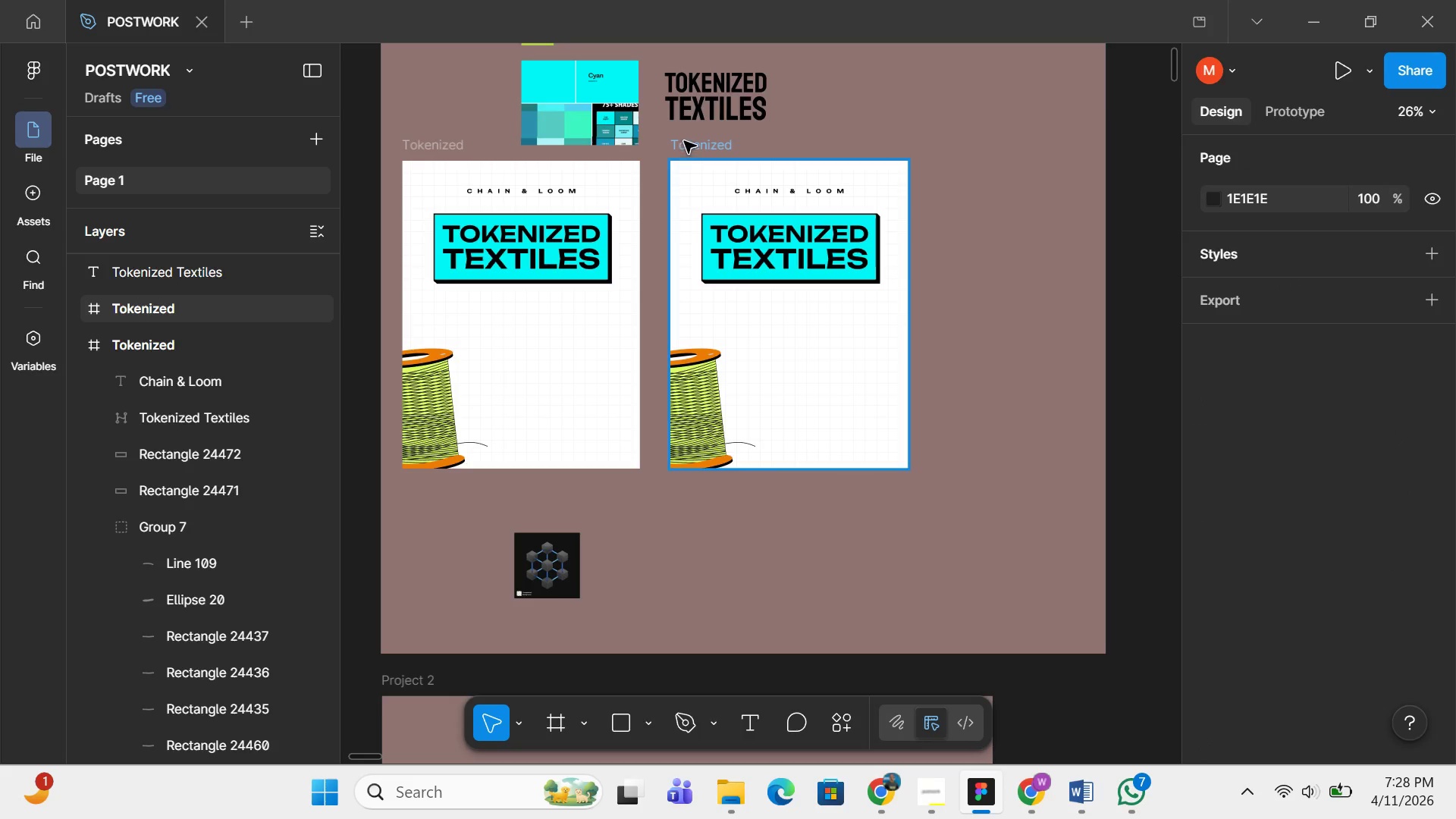 
left_click([685, 140])
 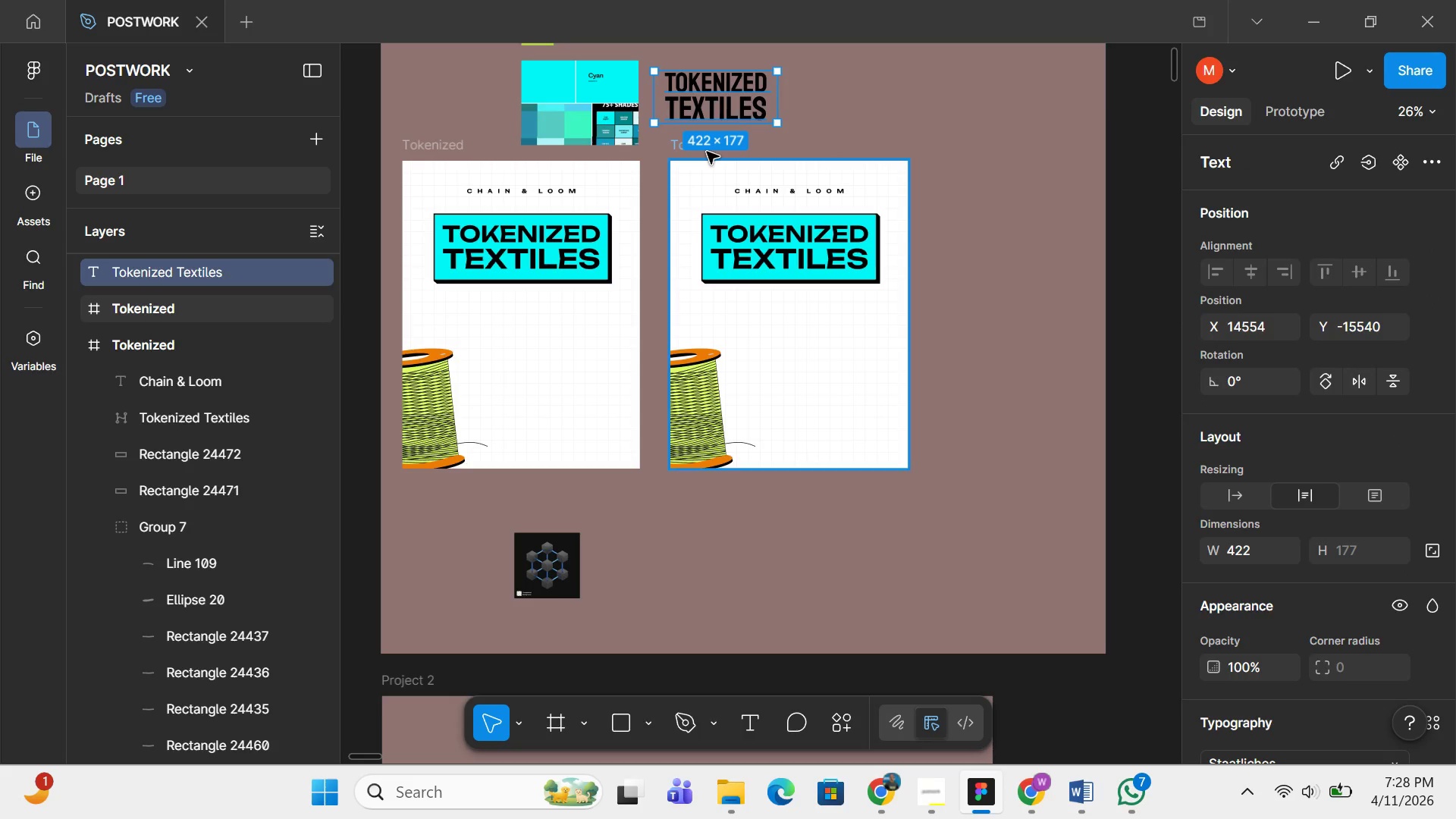 
left_click([707, 152])
 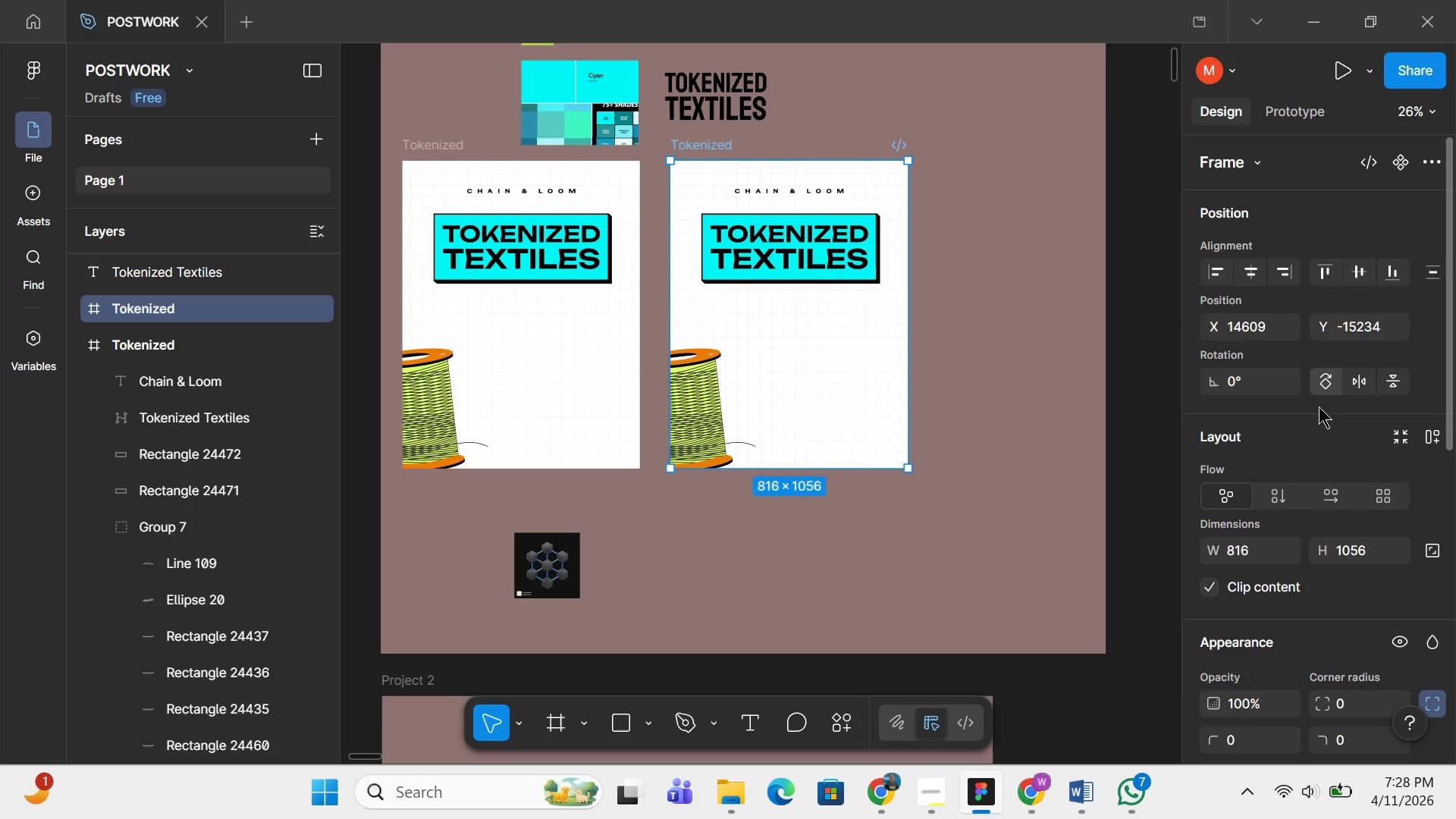 
mouse_move([1304, 436])
 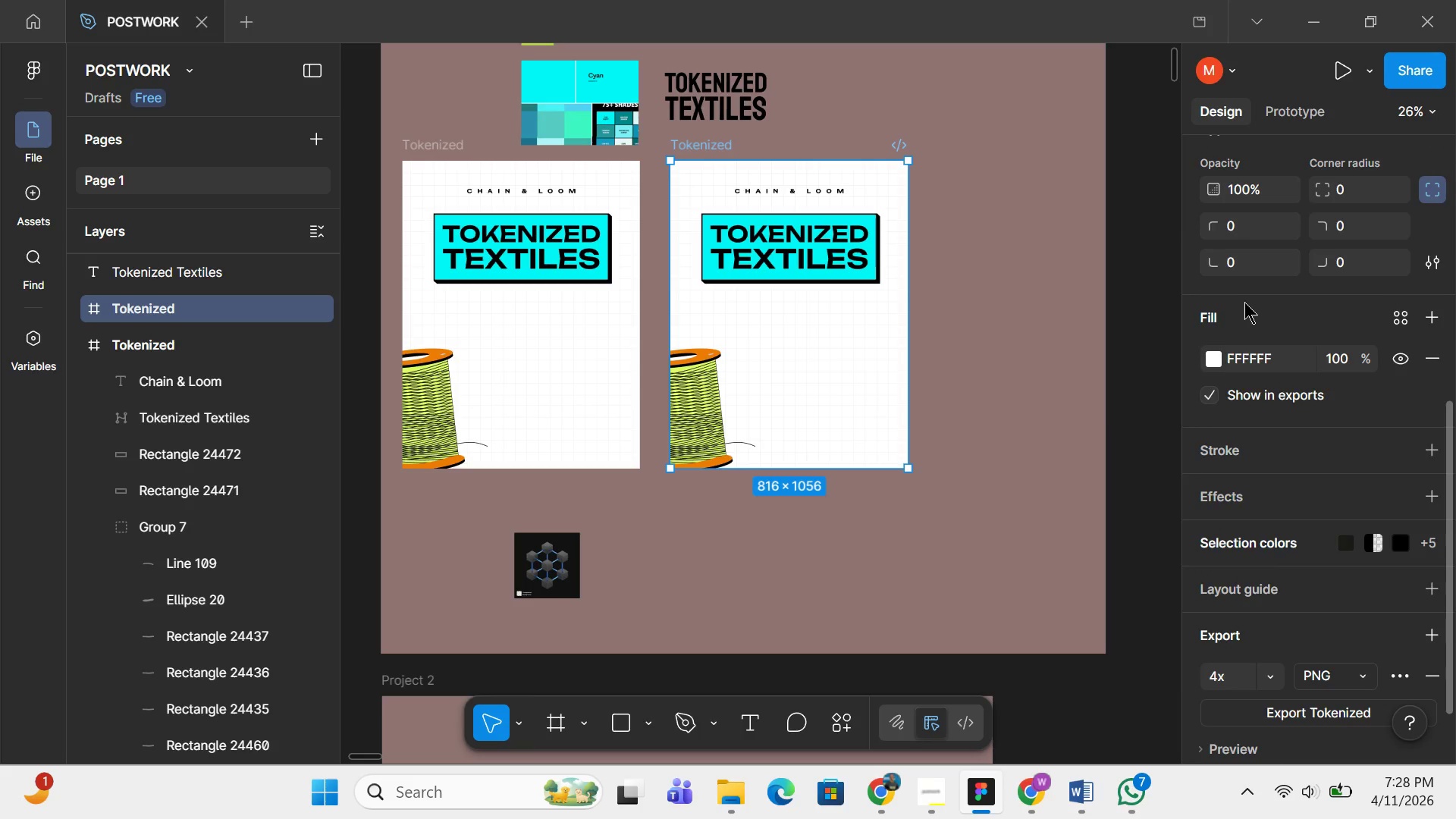 
scroll: coordinate [1244, 302], scroll_direction: up, amount: 2.0
 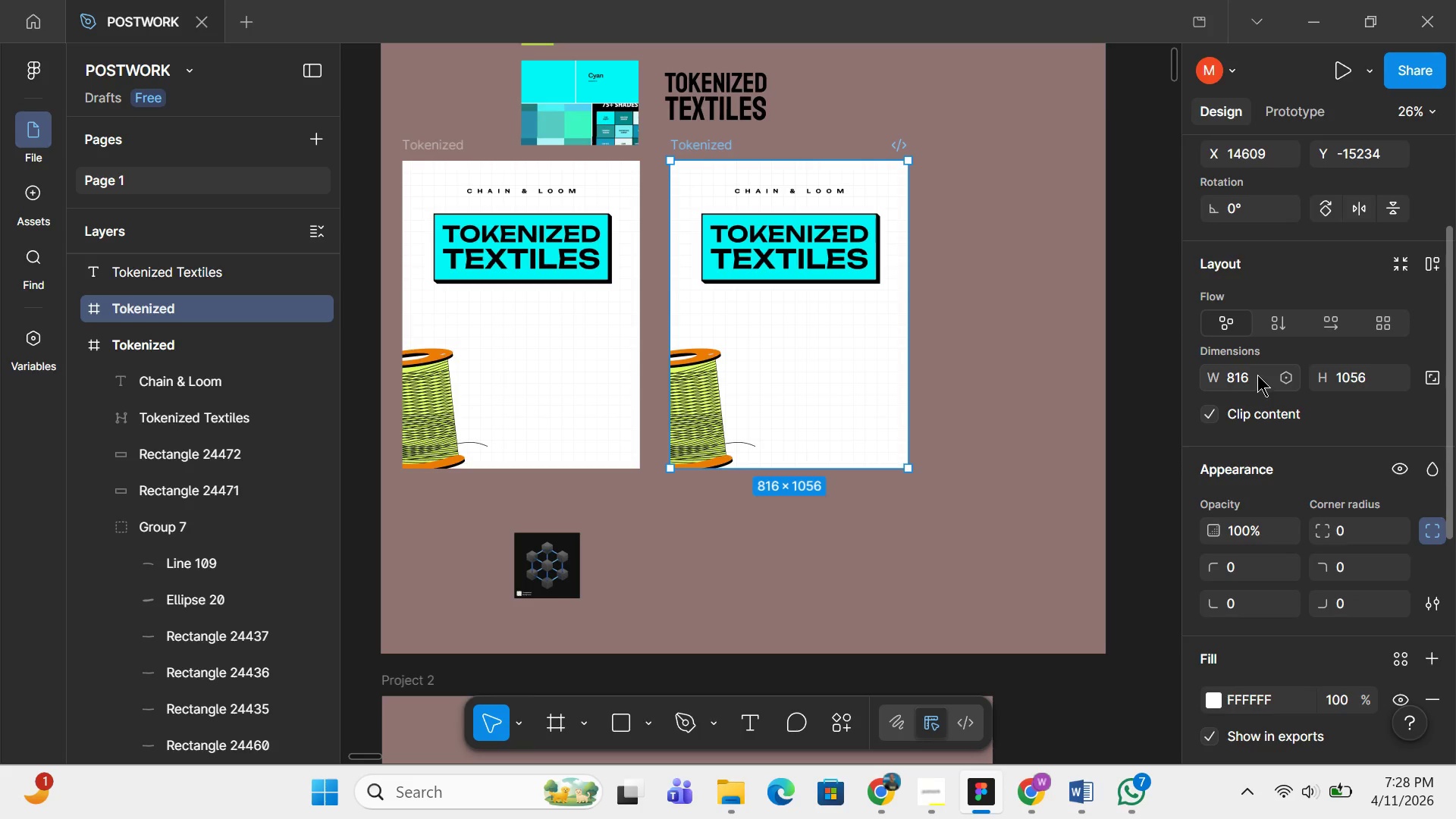 
left_click([1257, 375])
 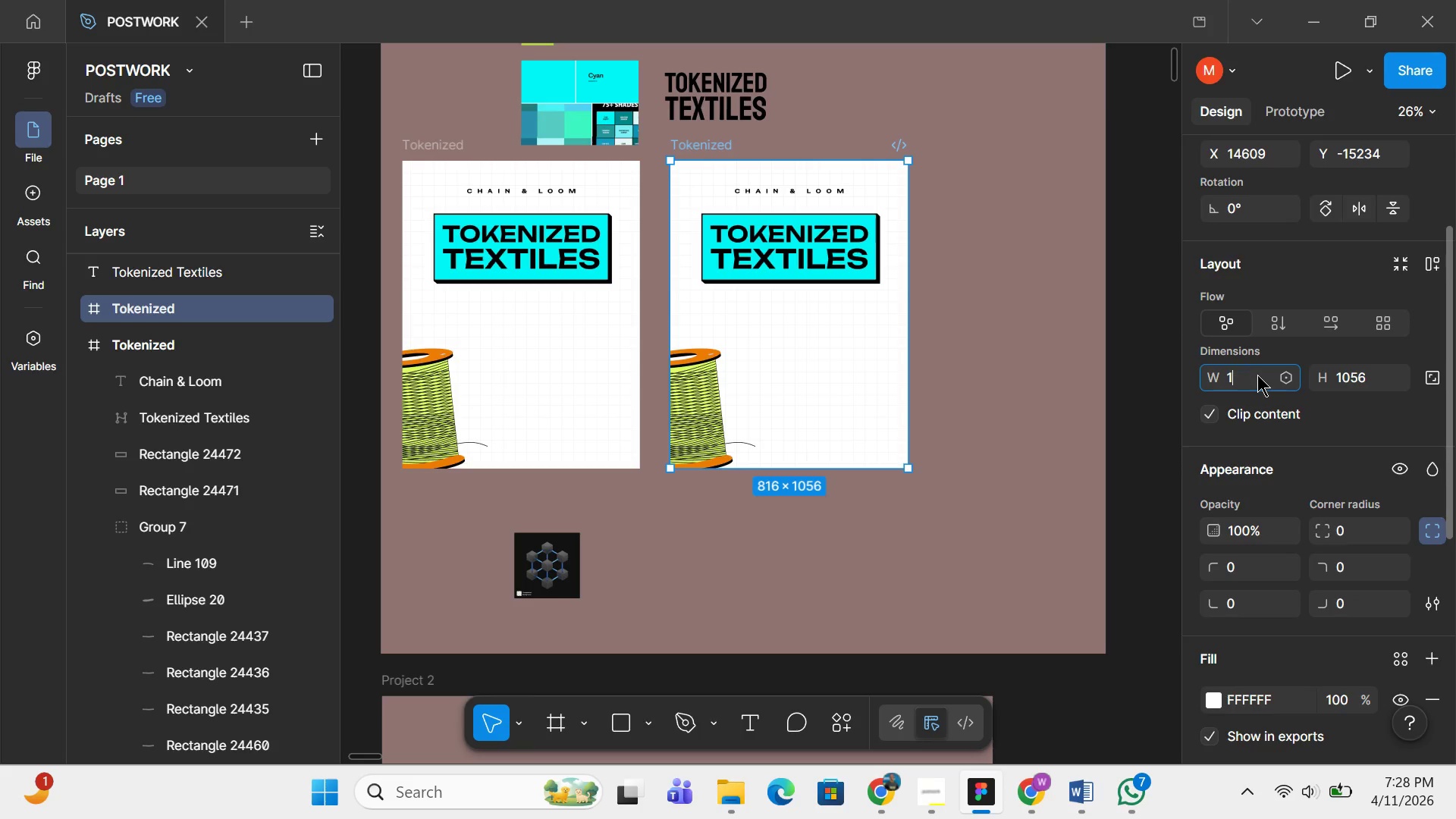 
type(1748)
 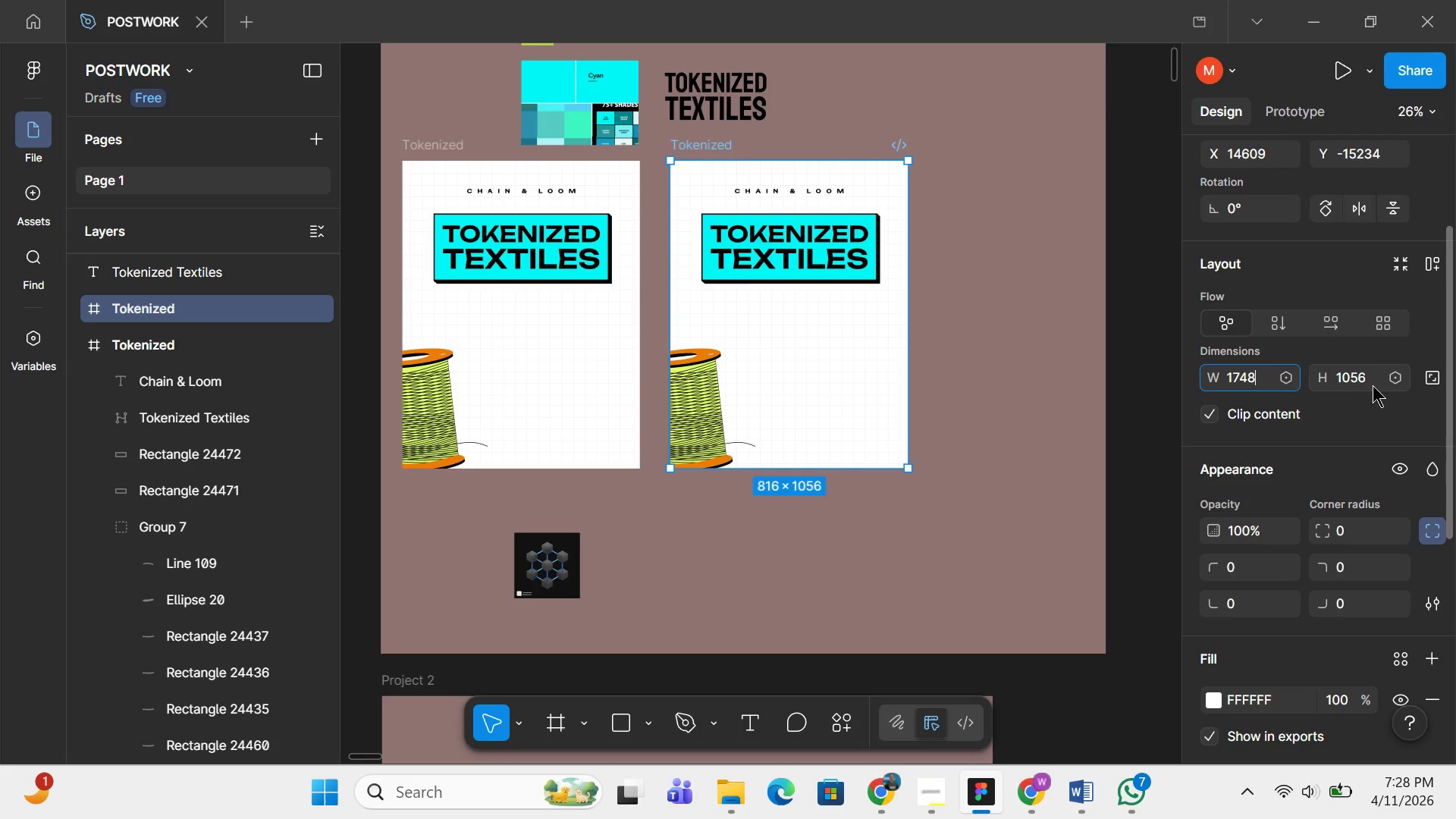 
left_click([1362, 380])
 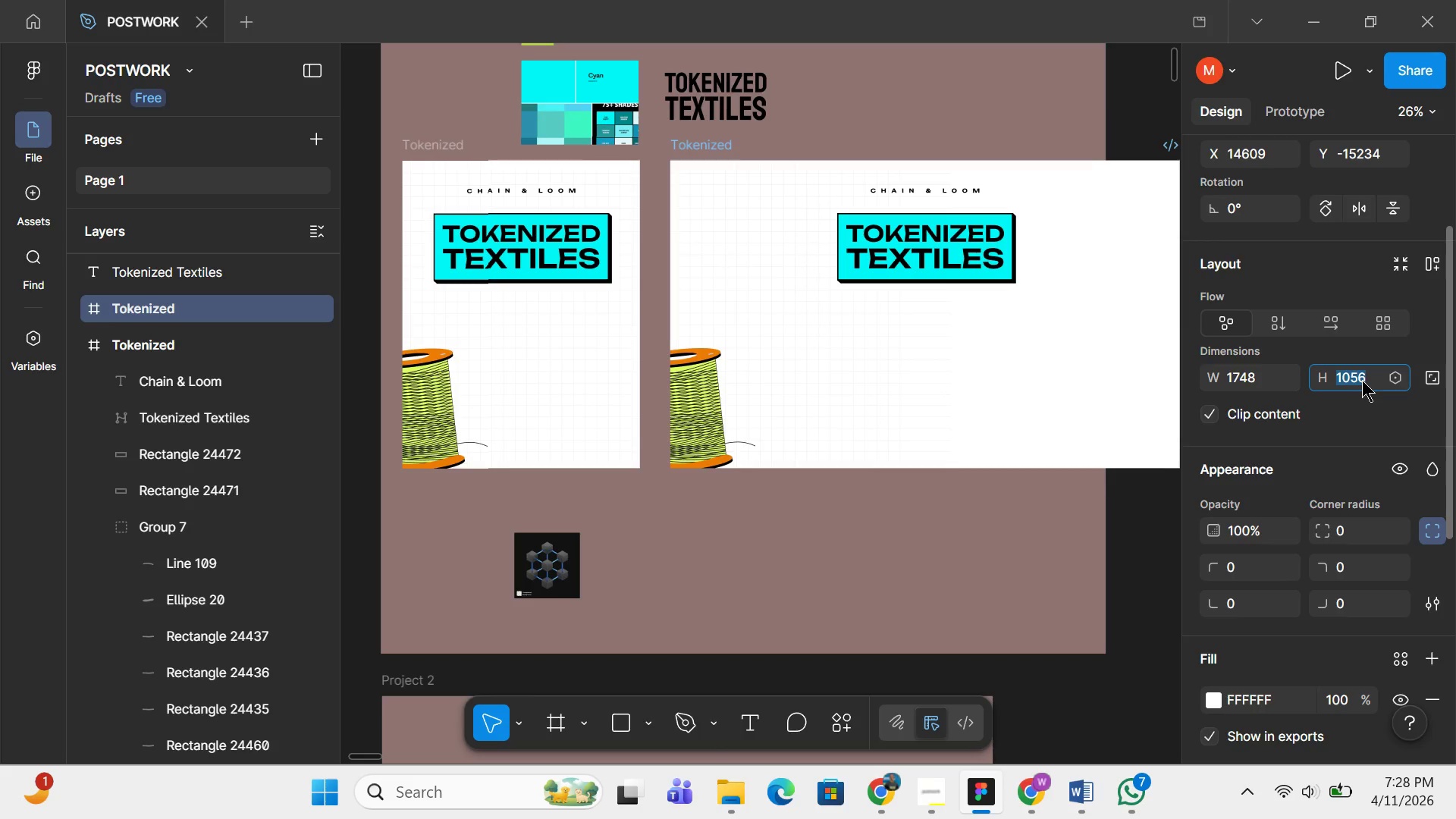 
type(2480)
 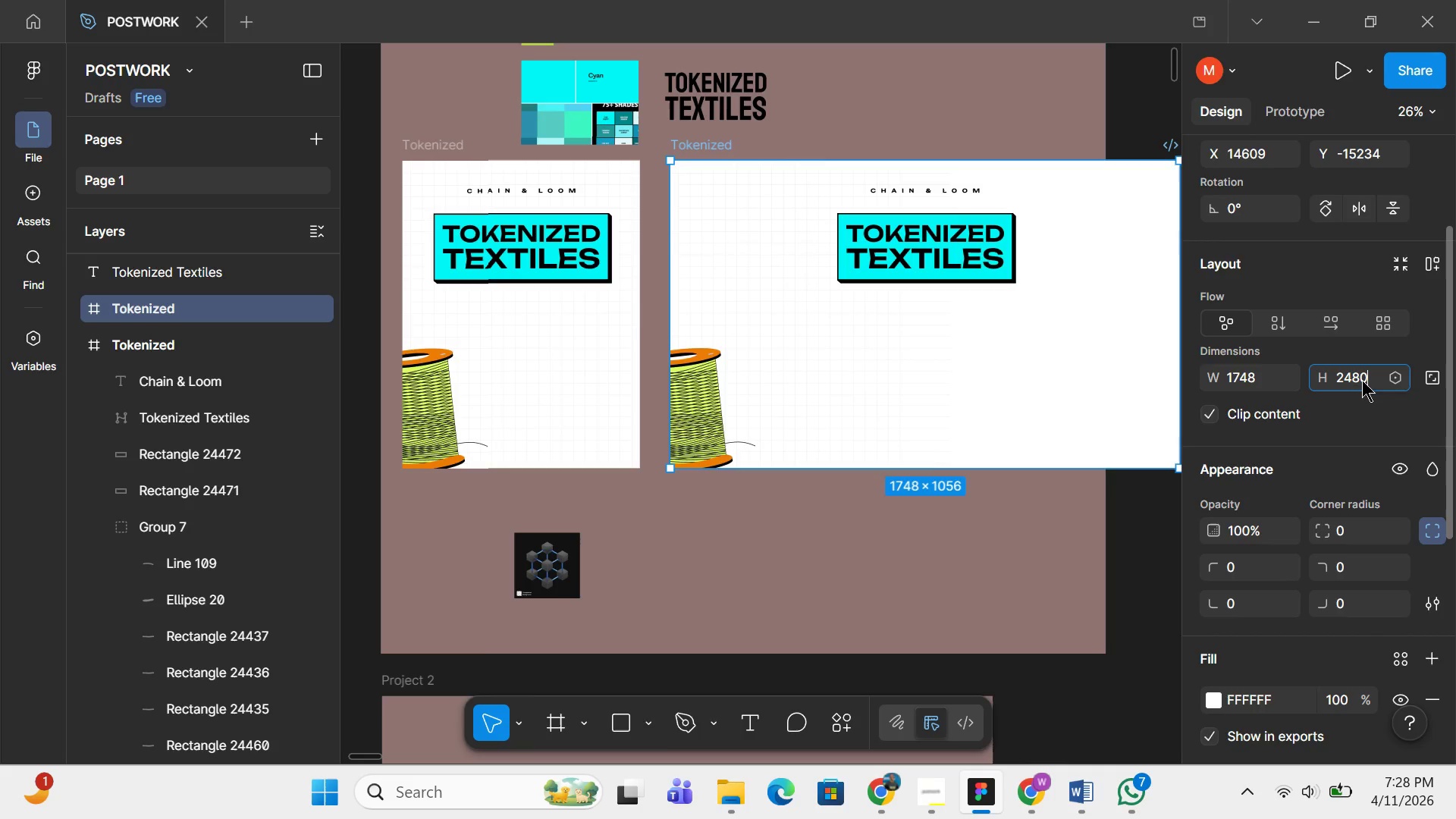 
key(Enter)
 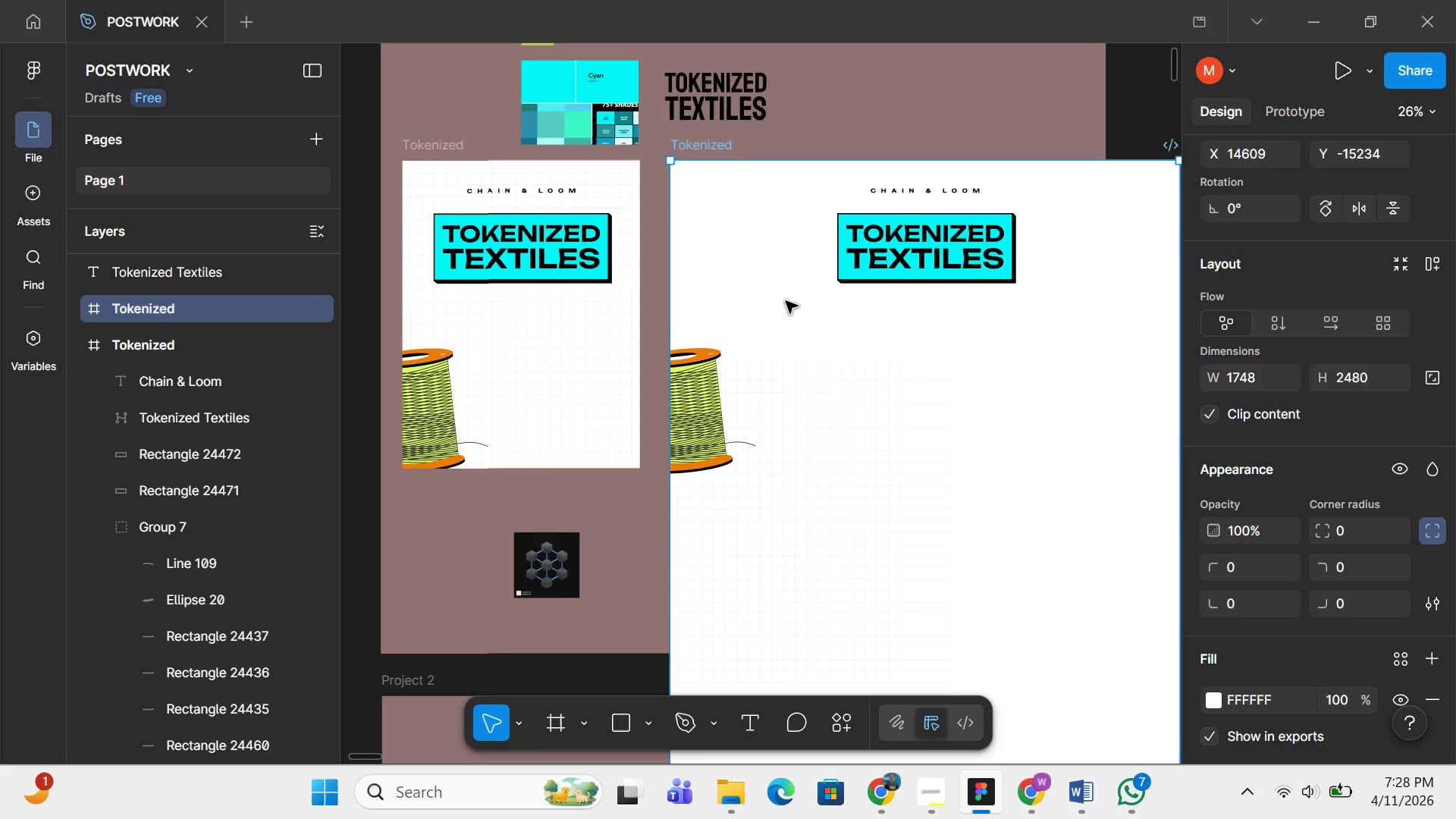 
hold_key(key=ControlLeft, duration=0.36)
scroll: coordinate [792, 301], scroll_direction: down, amount: 3.0
 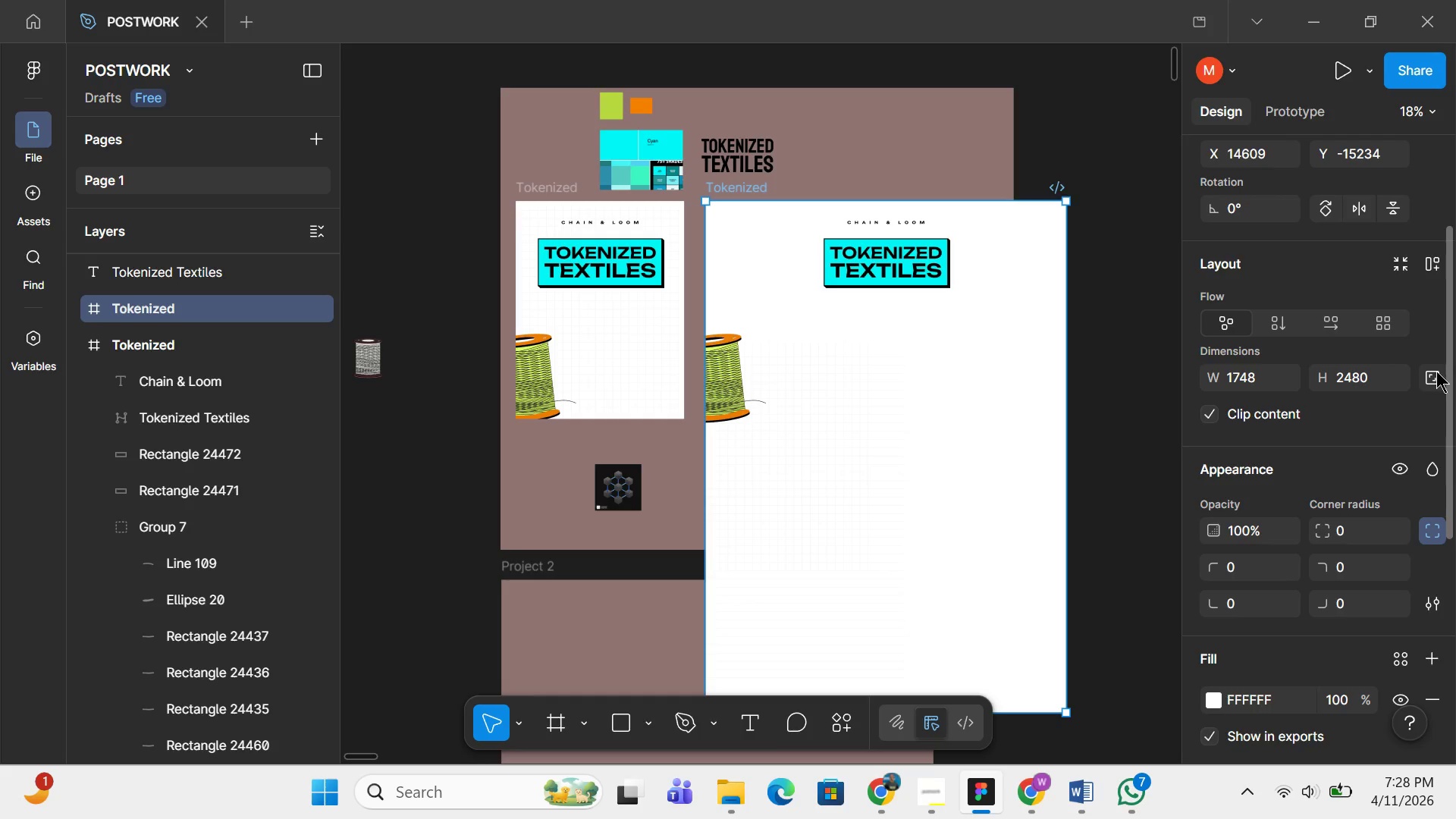 
left_click([1438, 371])
 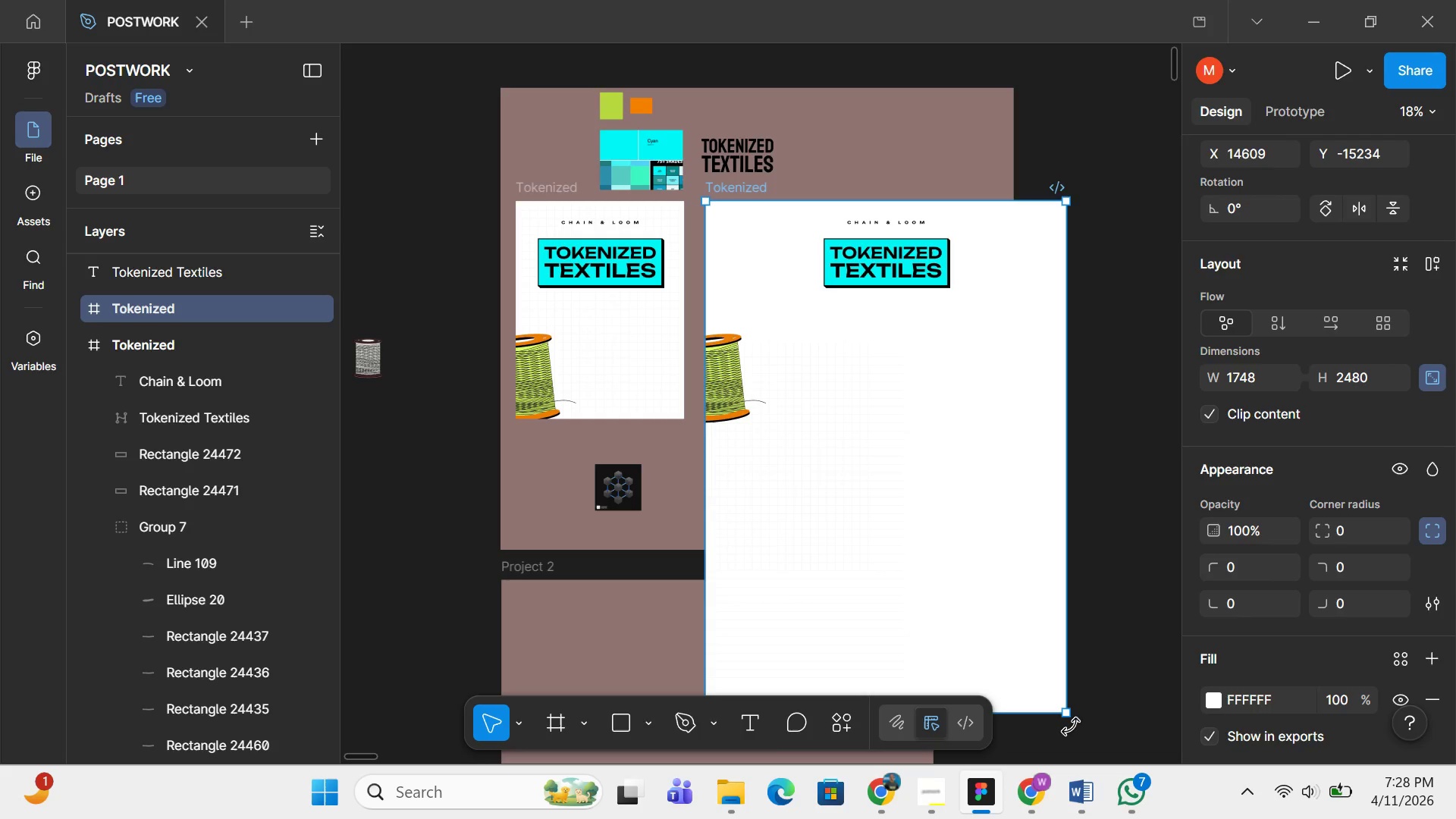 
hold_key(key=ControlLeft, duration=1.49)
left_click_drag(start_coordinate=[1068, 719], to_coordinate=[918, 494])
 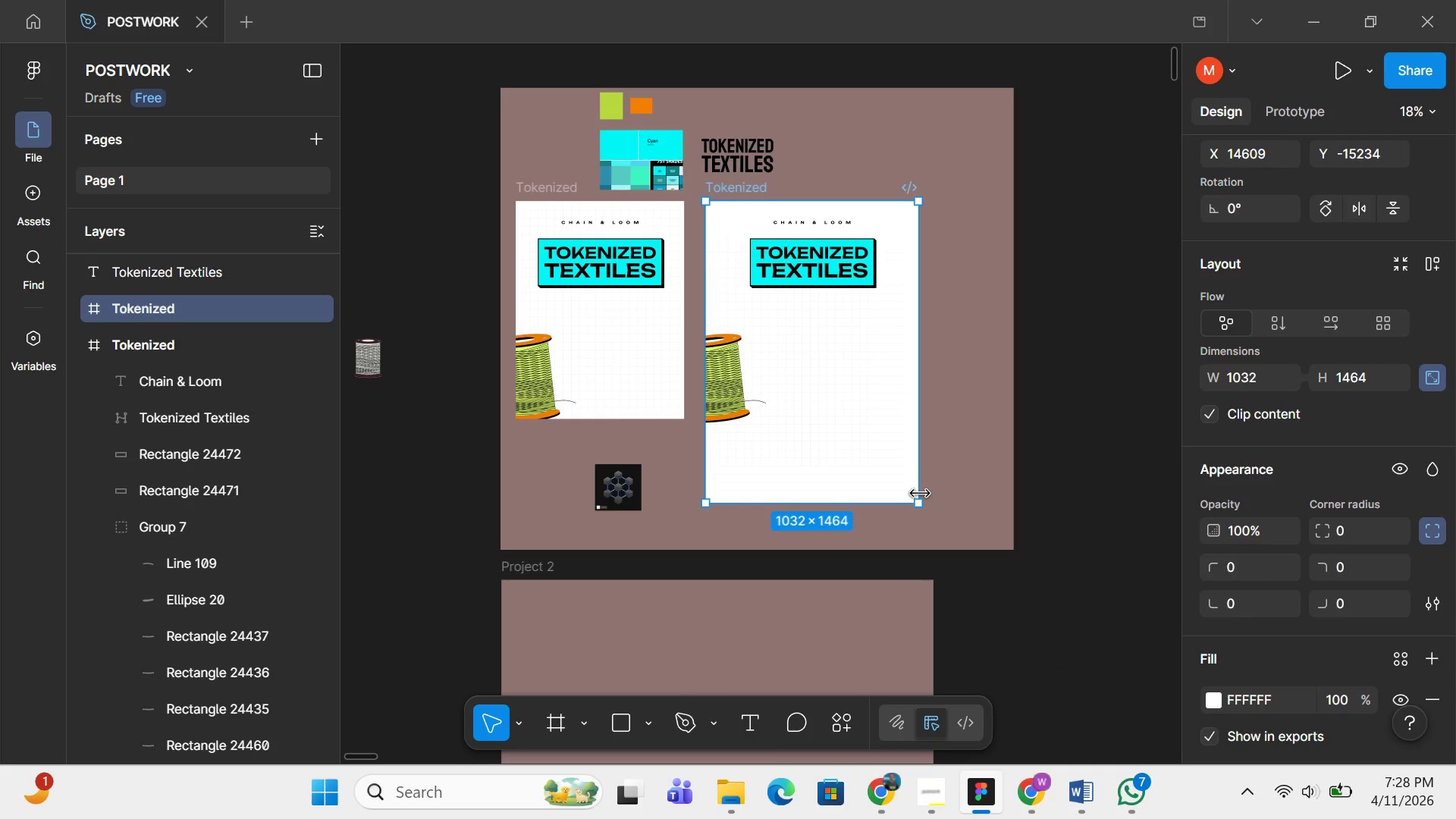 
key(Control+Z)
 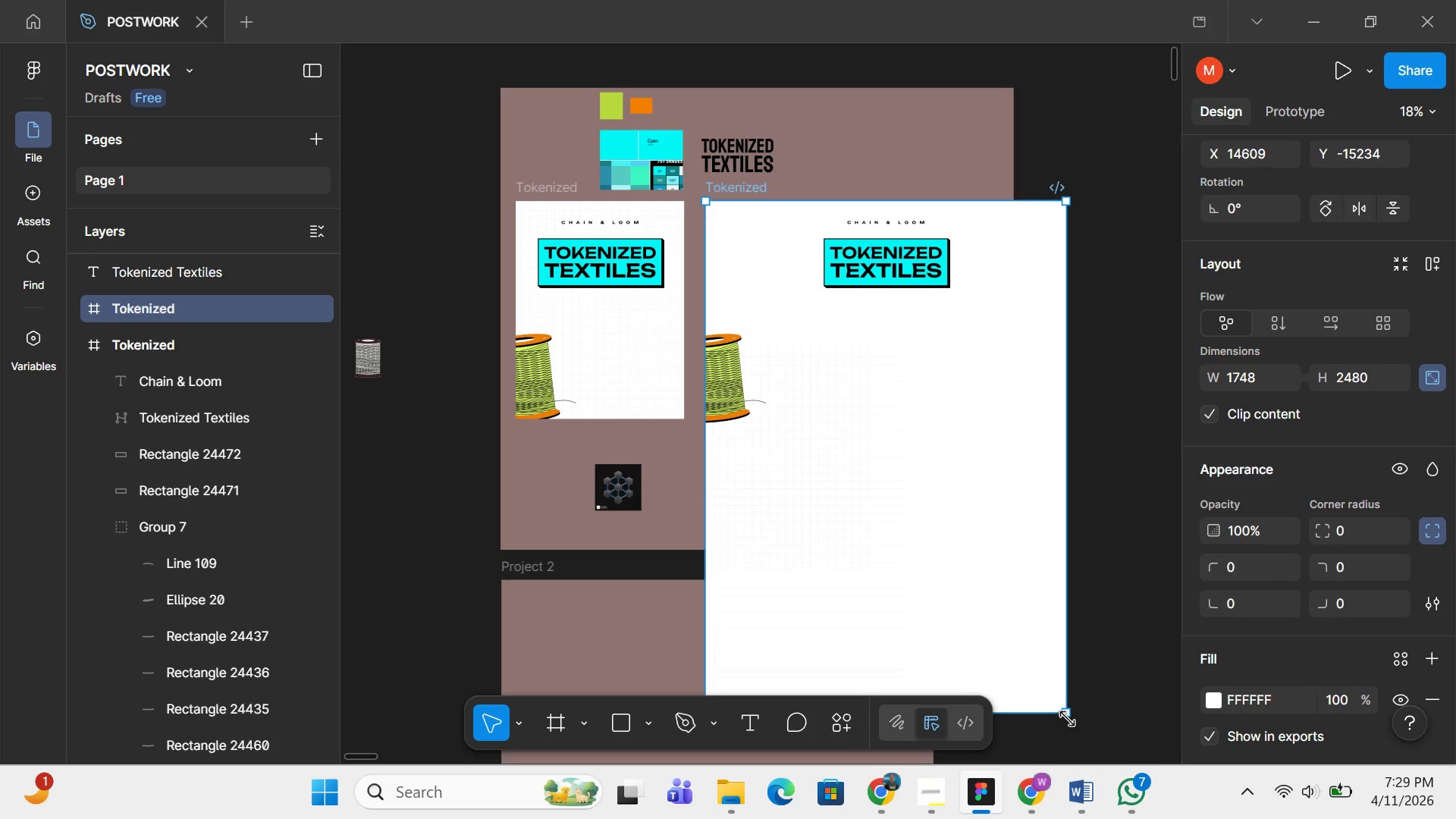 
left_click_drag(start_coordinate=[1067, 719], to_coordinate=[882, 421])
 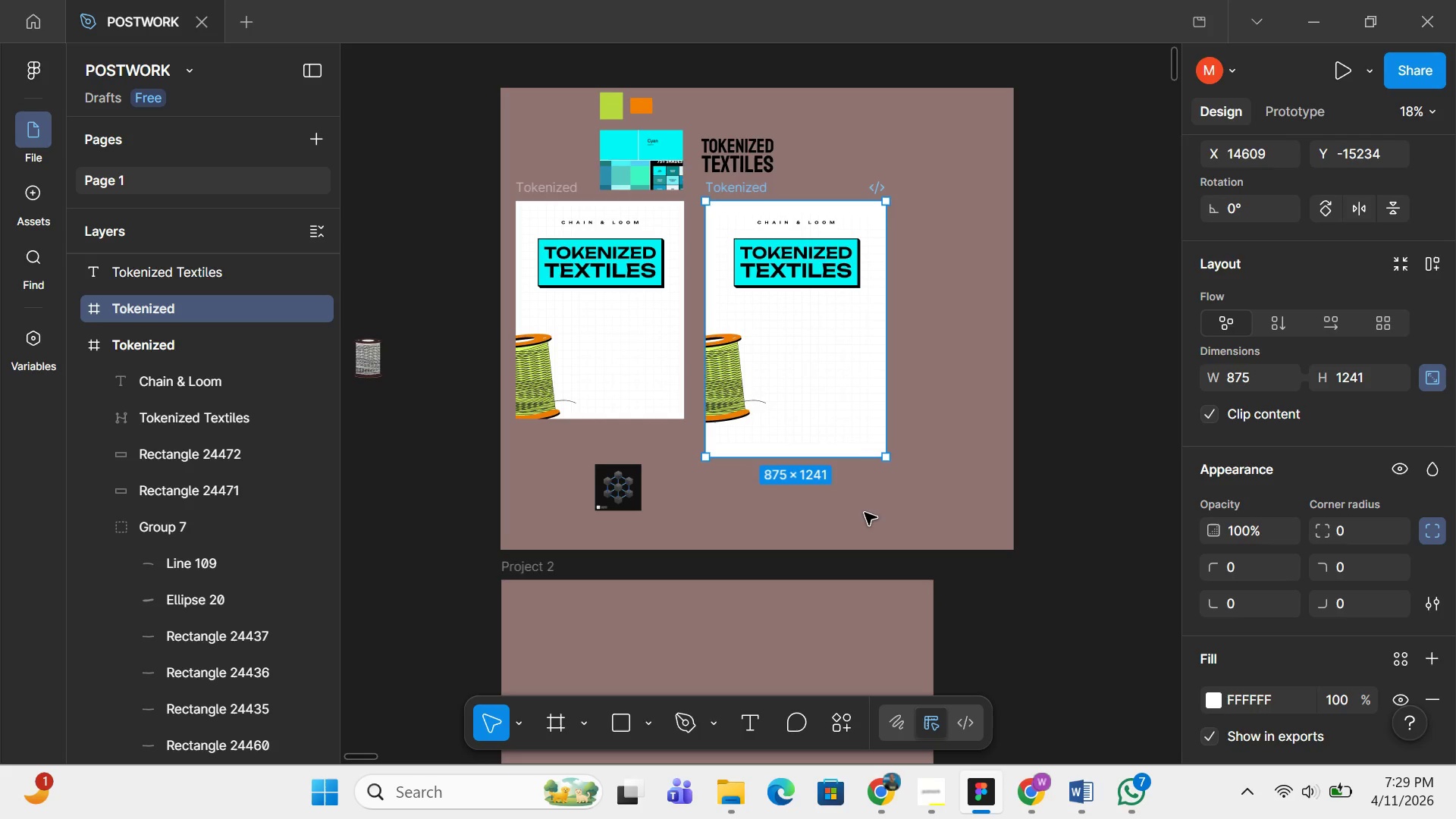 
hold_key(key=ControlLeft, duration=0.56)
scroll: coordinate [864, 512], scroll_direction: up, amount: 4.0
 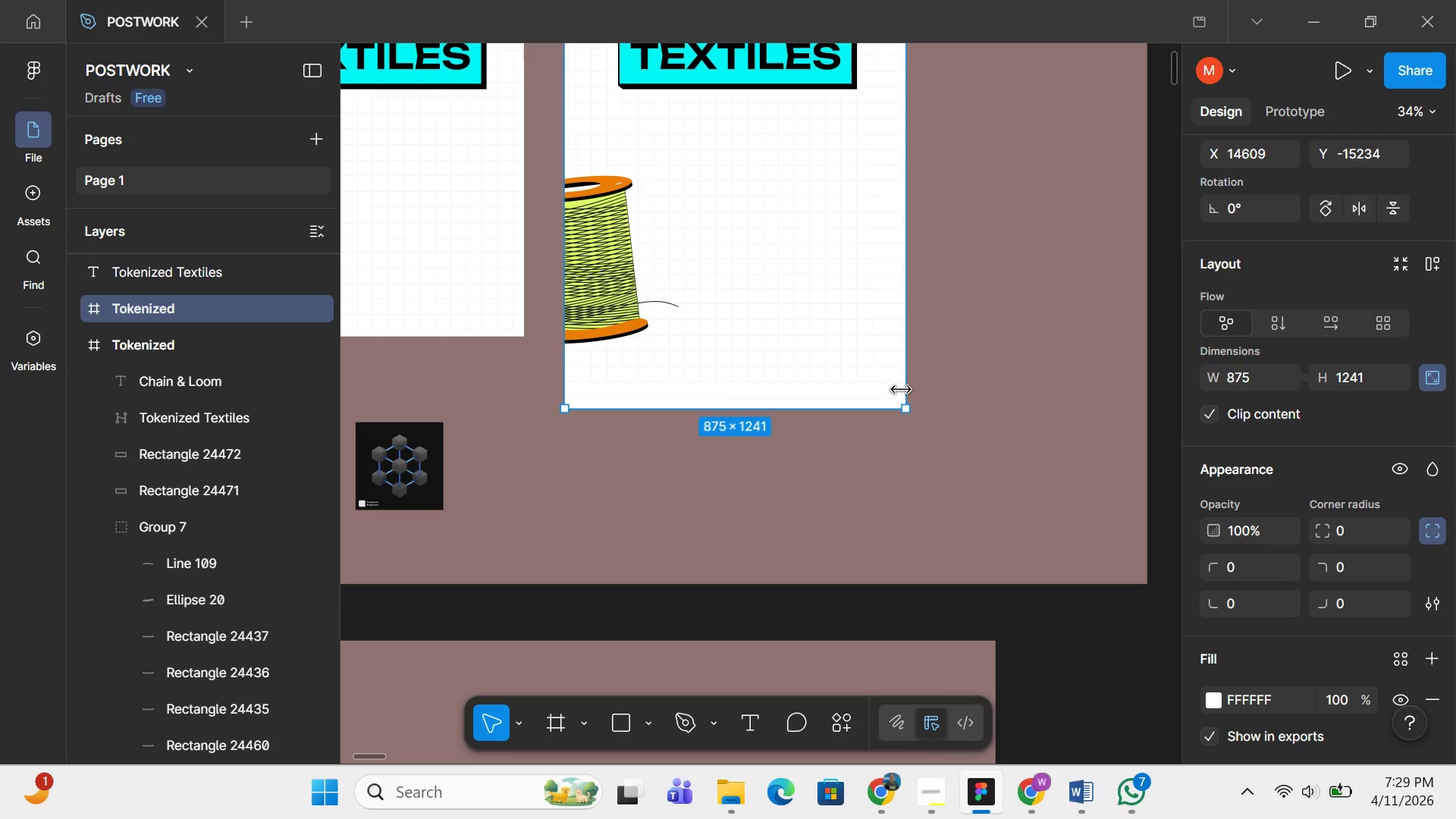 
left_click_drag(start_coordinate=[901, 390], to_coordinate=[805, 340])
 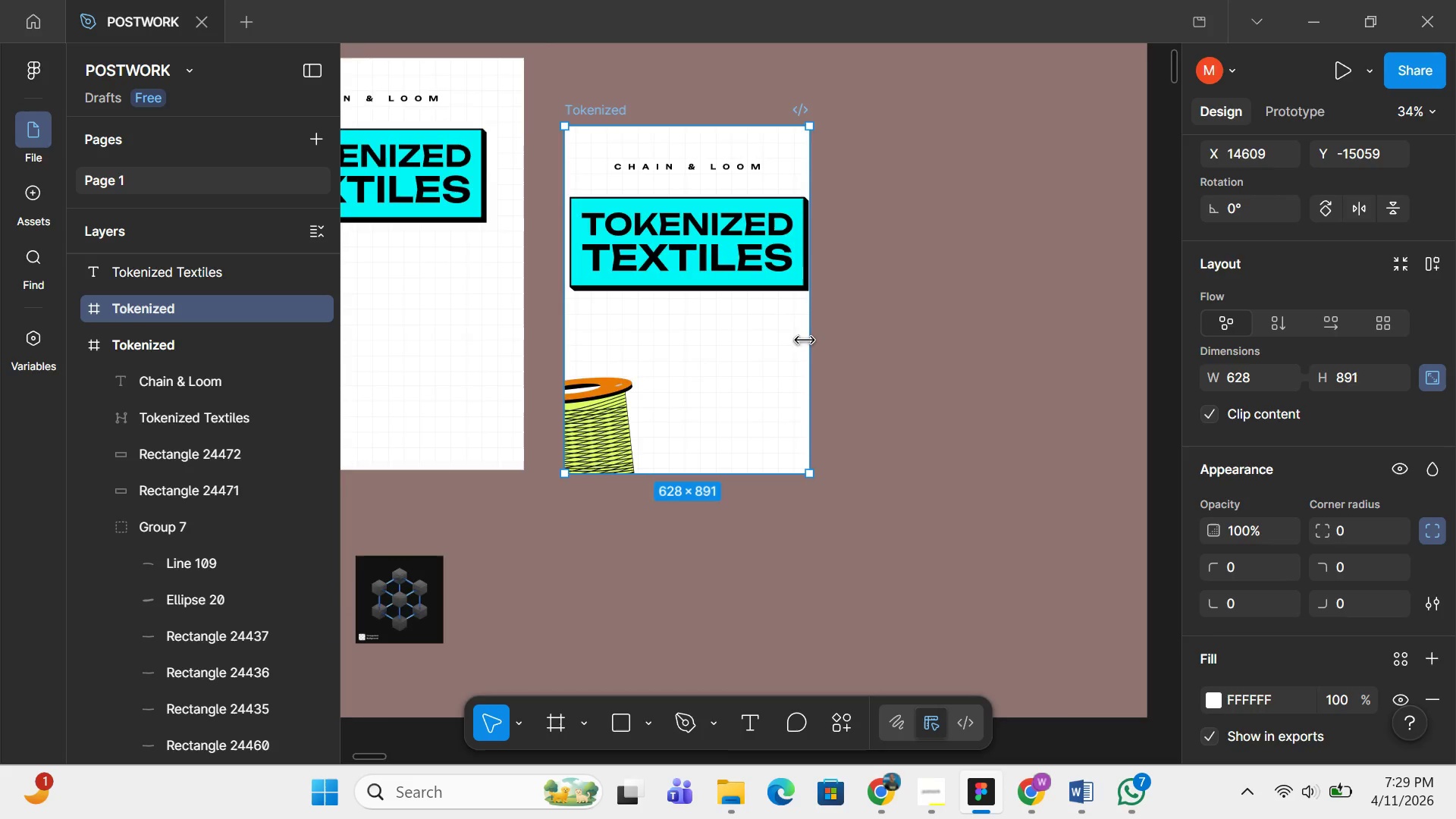 
scroll: coordinate [805, 340], scroll_direction: up, amount: 4.0
 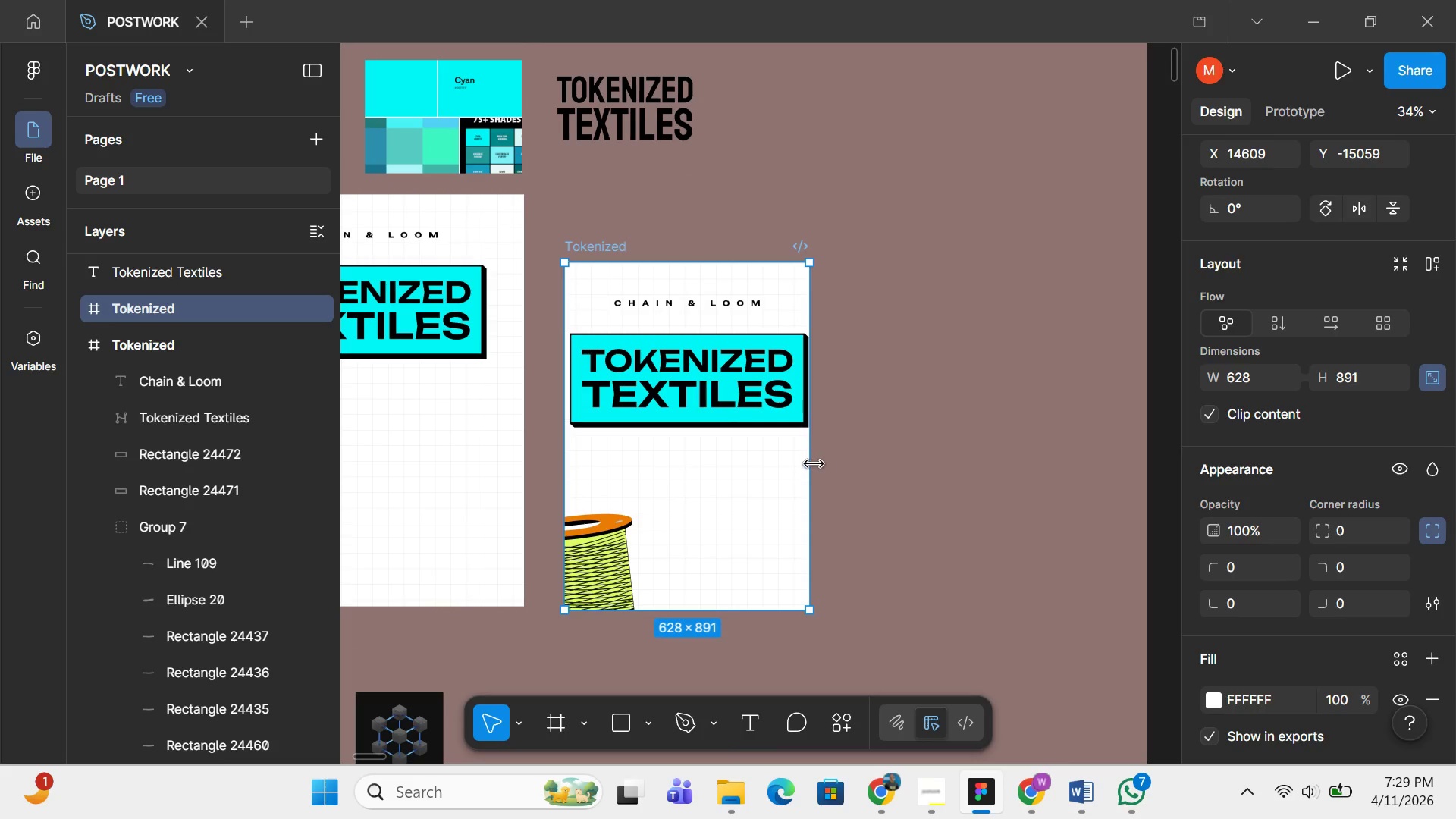 
left_click_drag(start_coordinate=[814, 464], to_coordinate=[906, 458])
 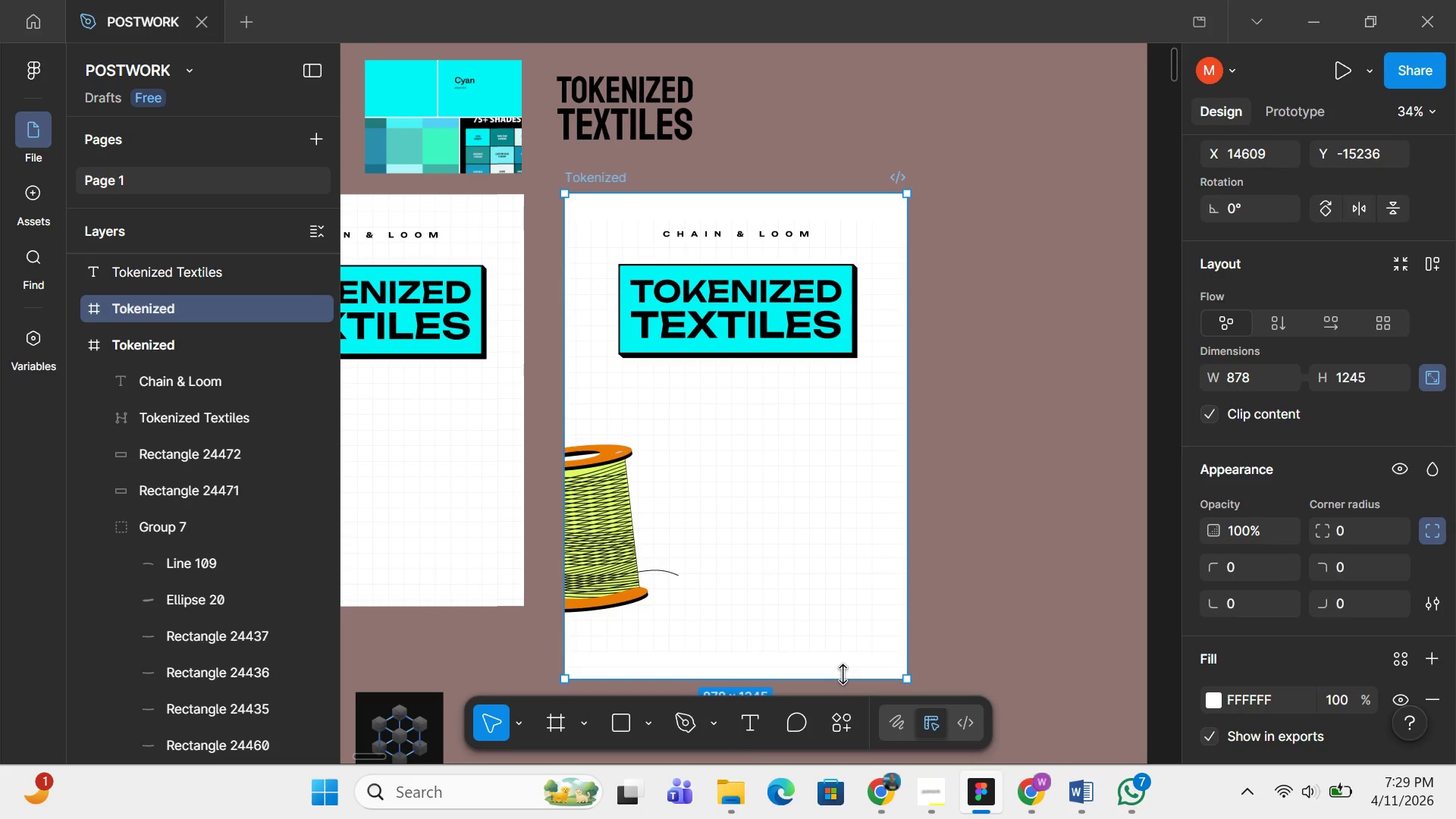 
left_click_drag(start_coordinate=[843, 674], to_coordinate=[846, 610])
 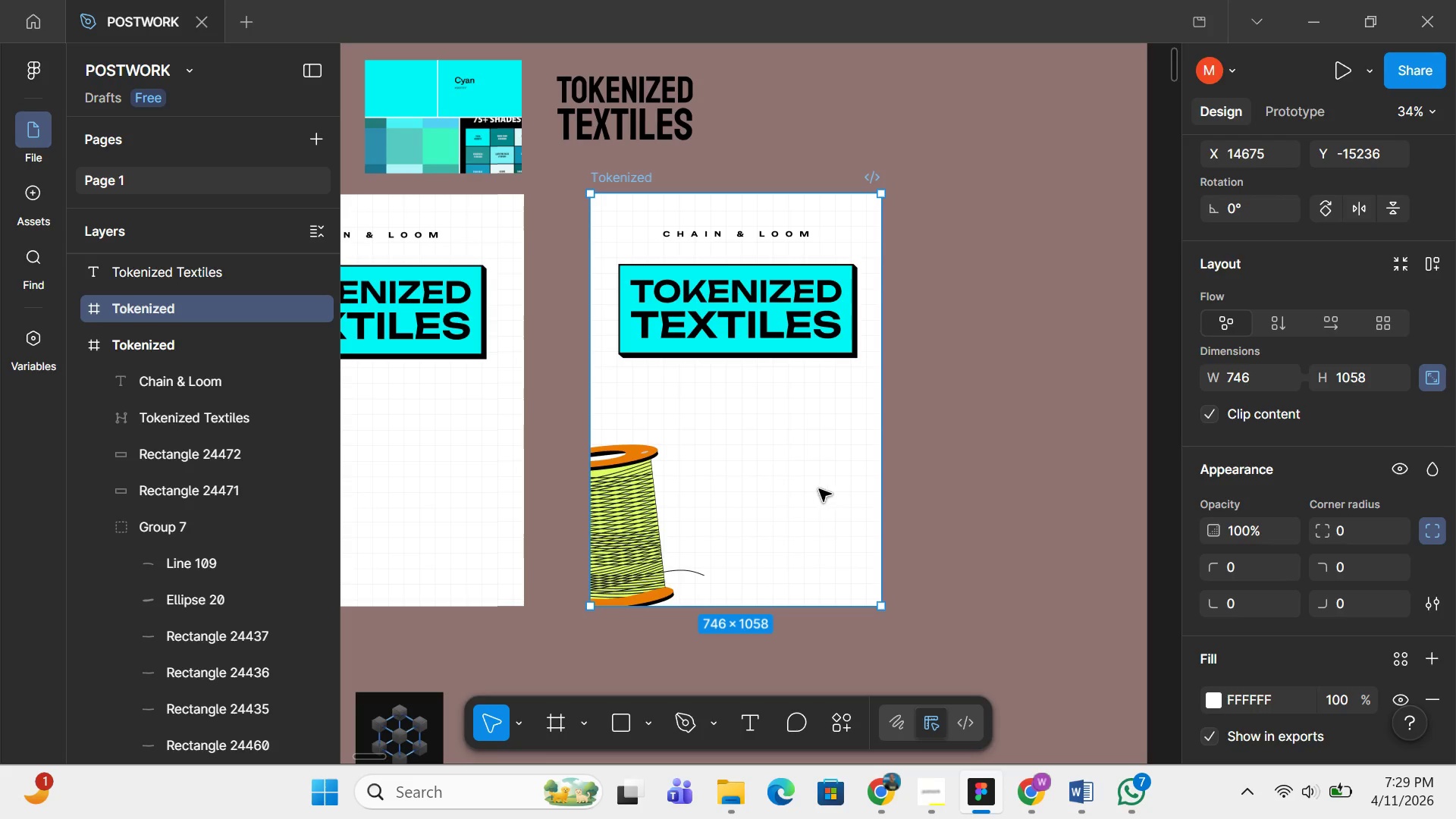 
left_click_drag(start_coordinate=[827, 489], to_coordinate=[779, 494])
 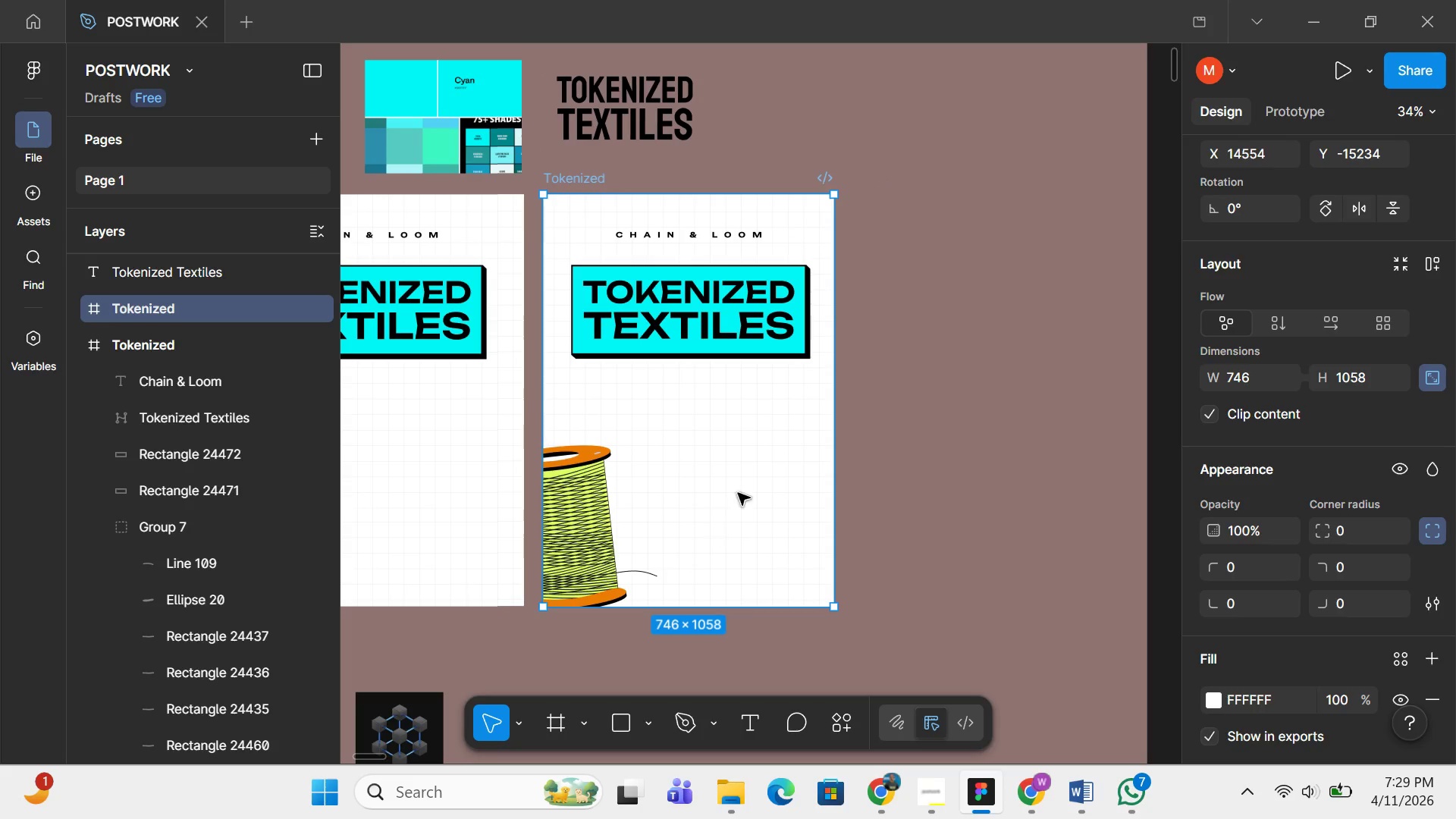 
hold_key(key=ControlLeft, duration=0.55)